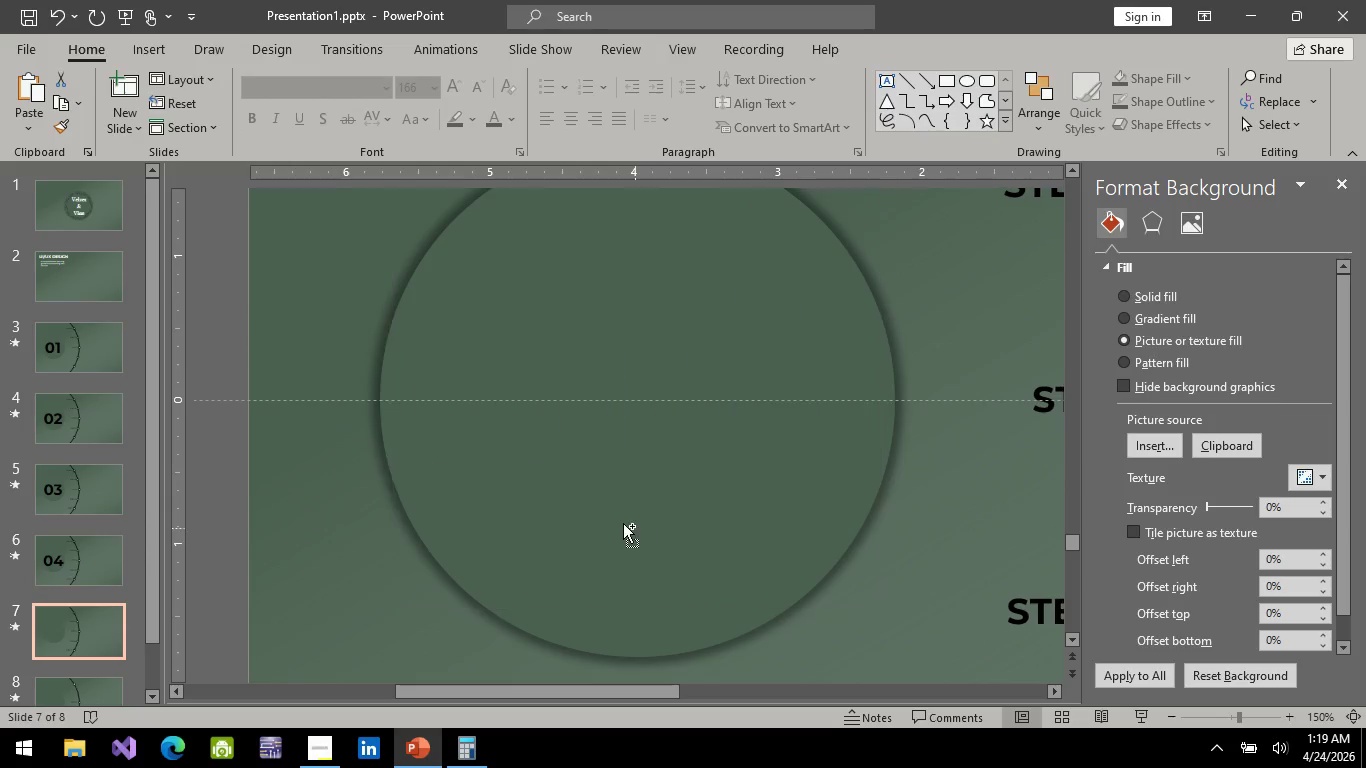 
key(Control+V)
 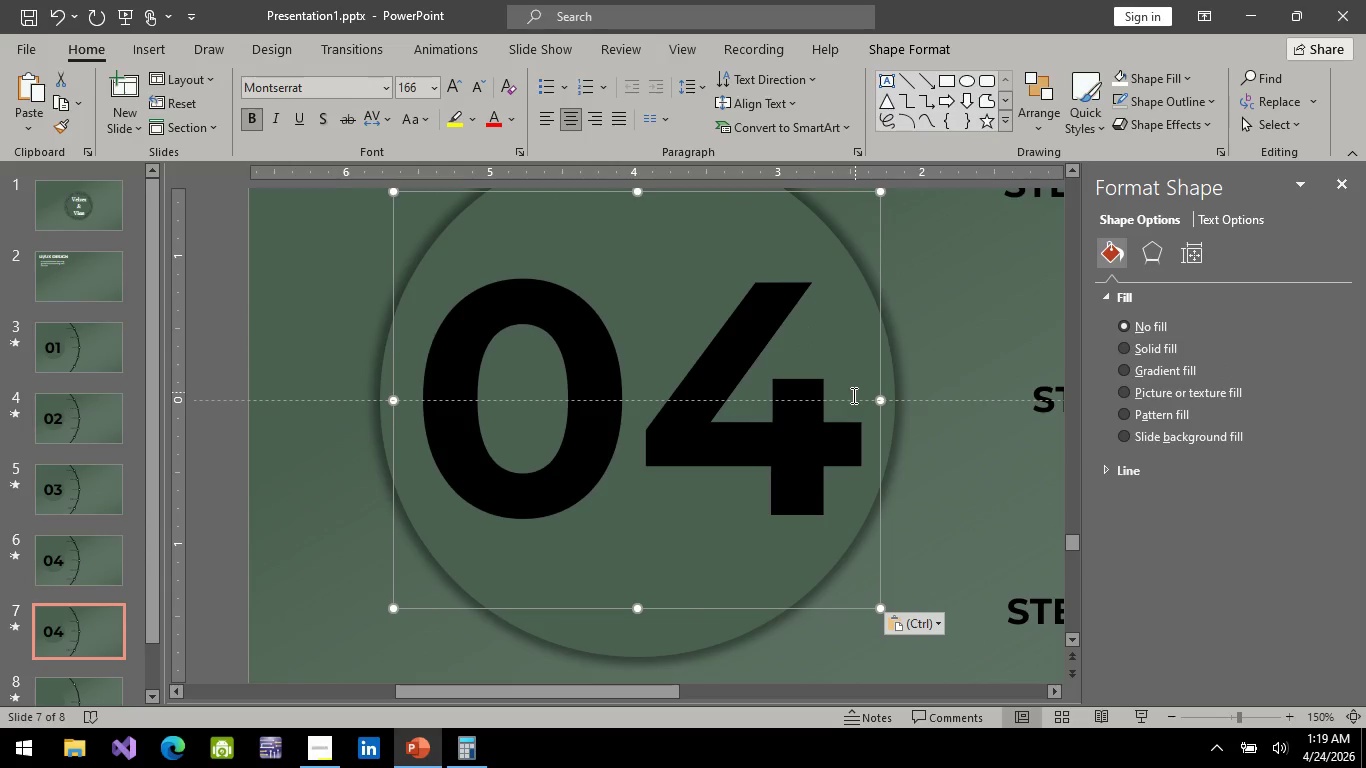 
left_click([852, 396])
 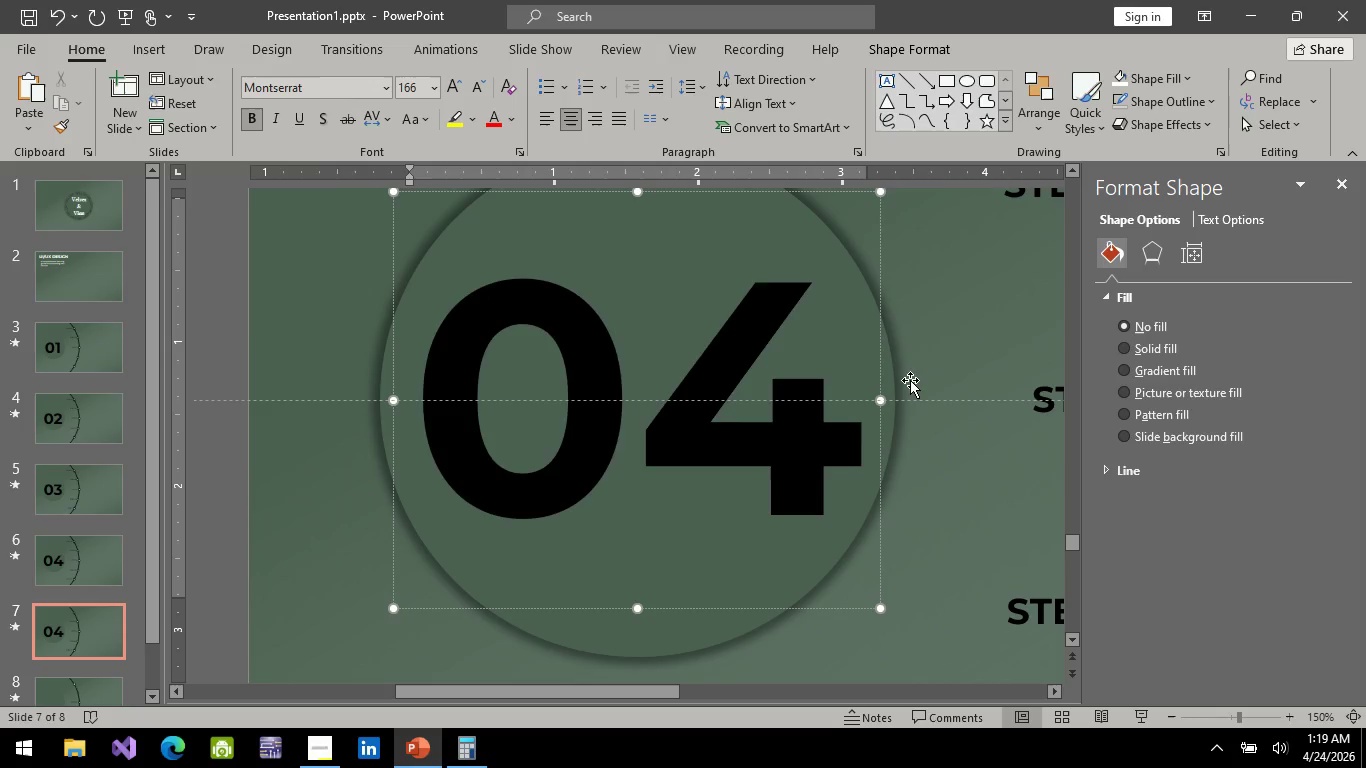 
key(Backspace)
 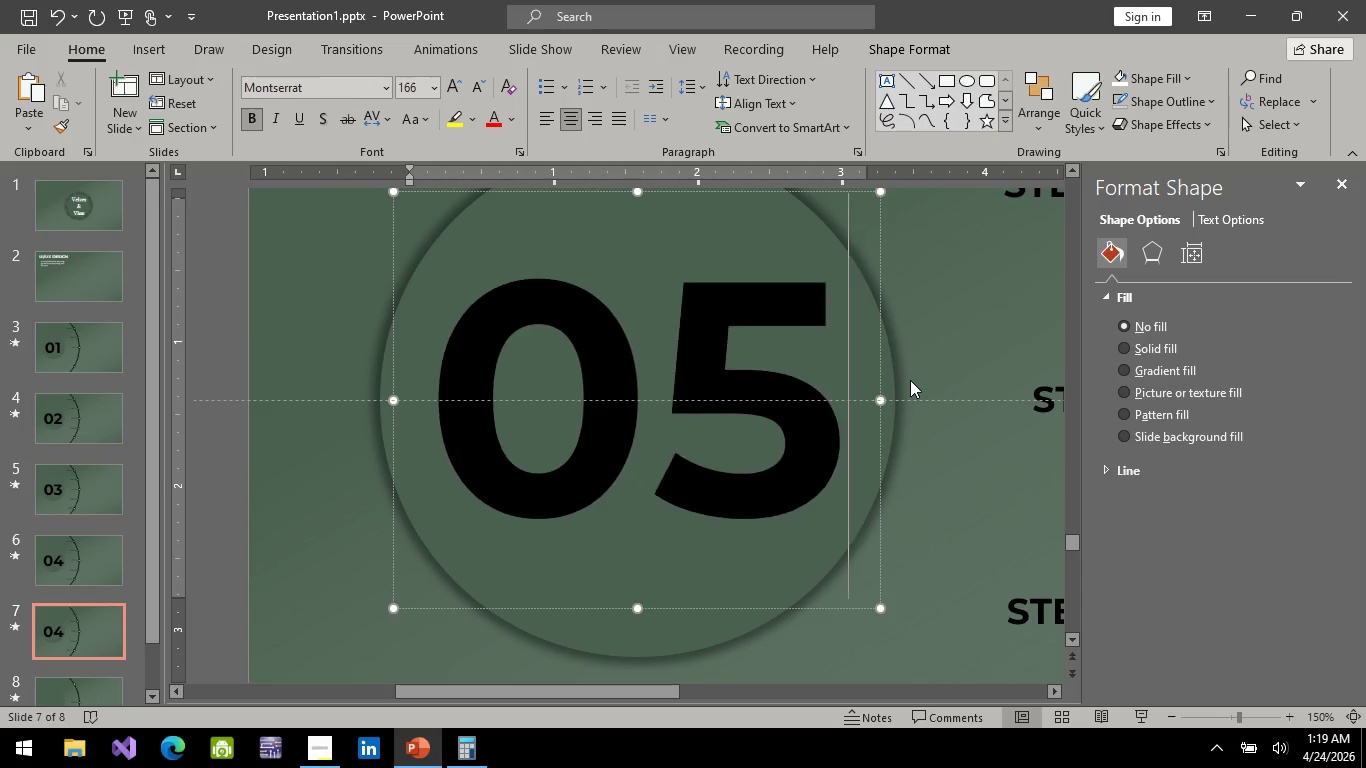 
key(5)
 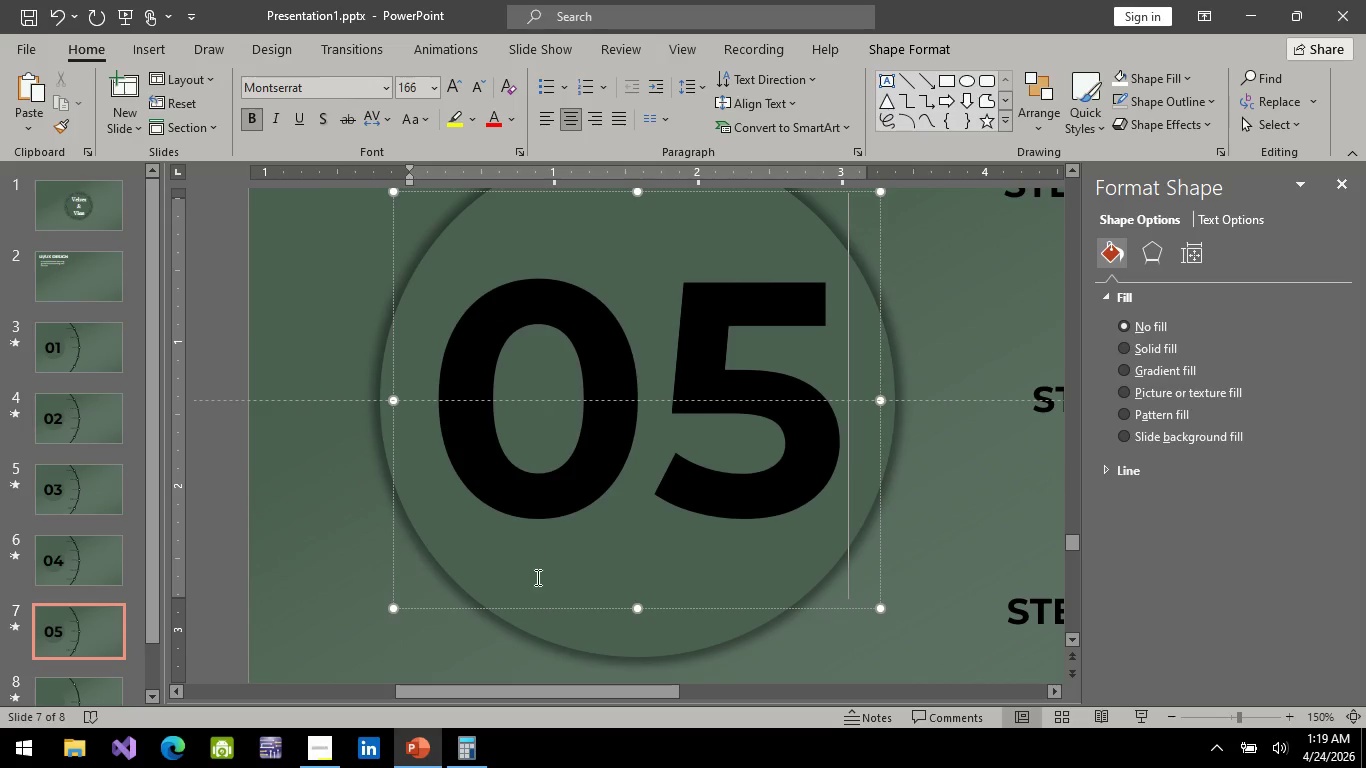 
left_click([679, 612])
 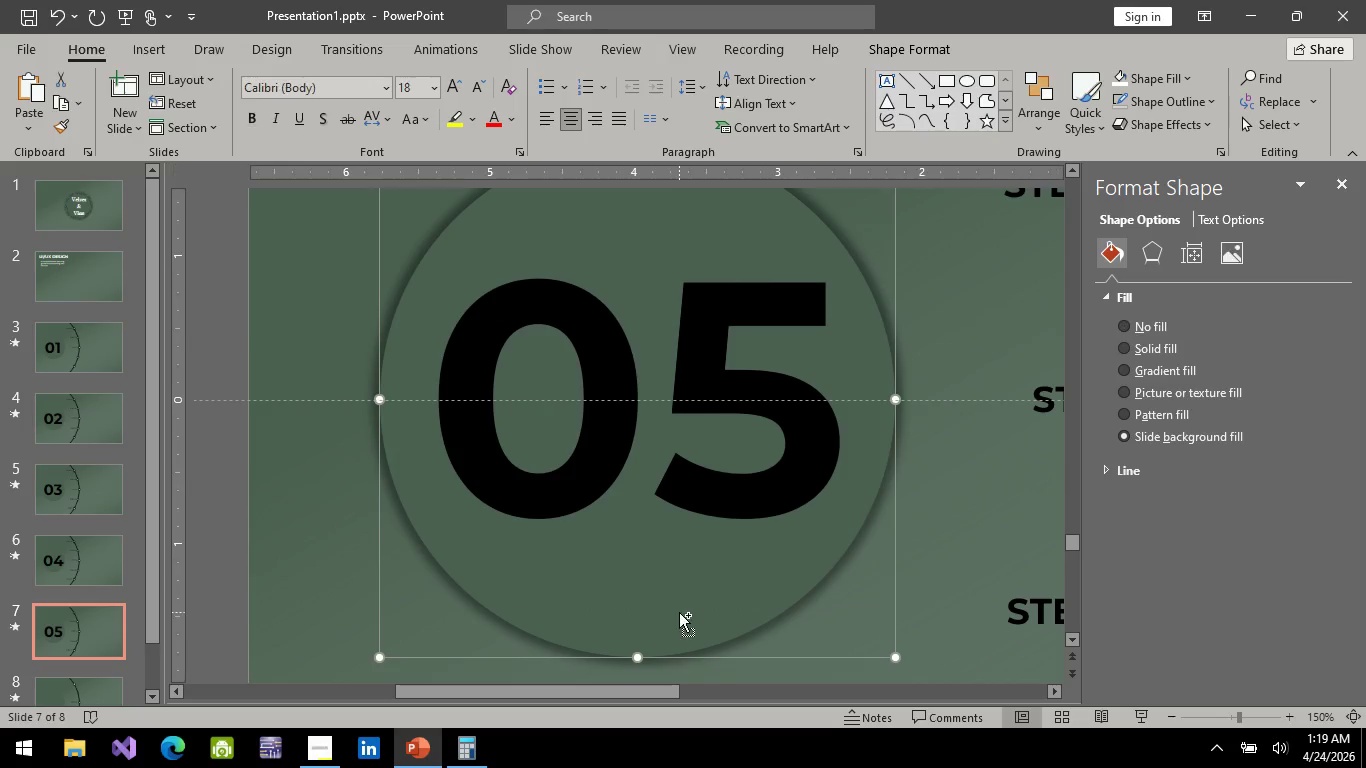 
key(Control+C)
 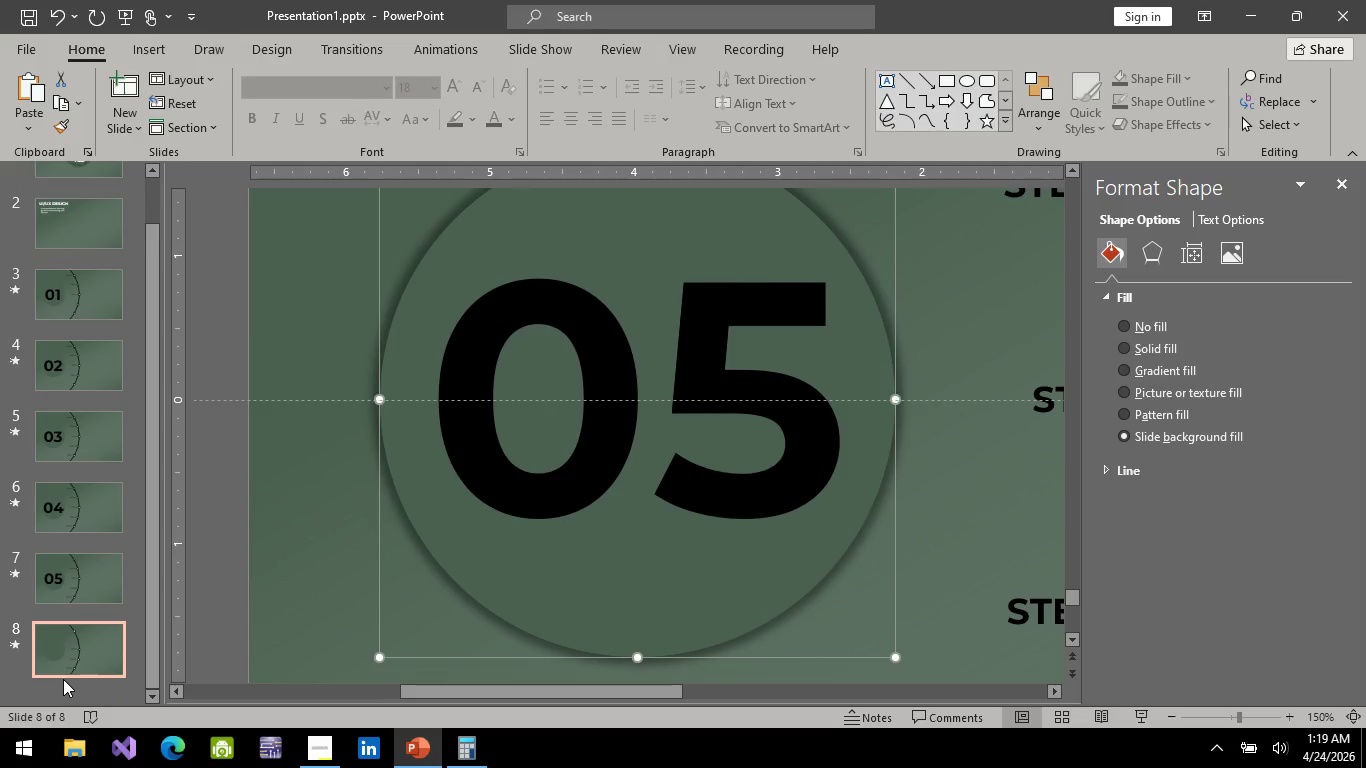 
key(Control+V)
 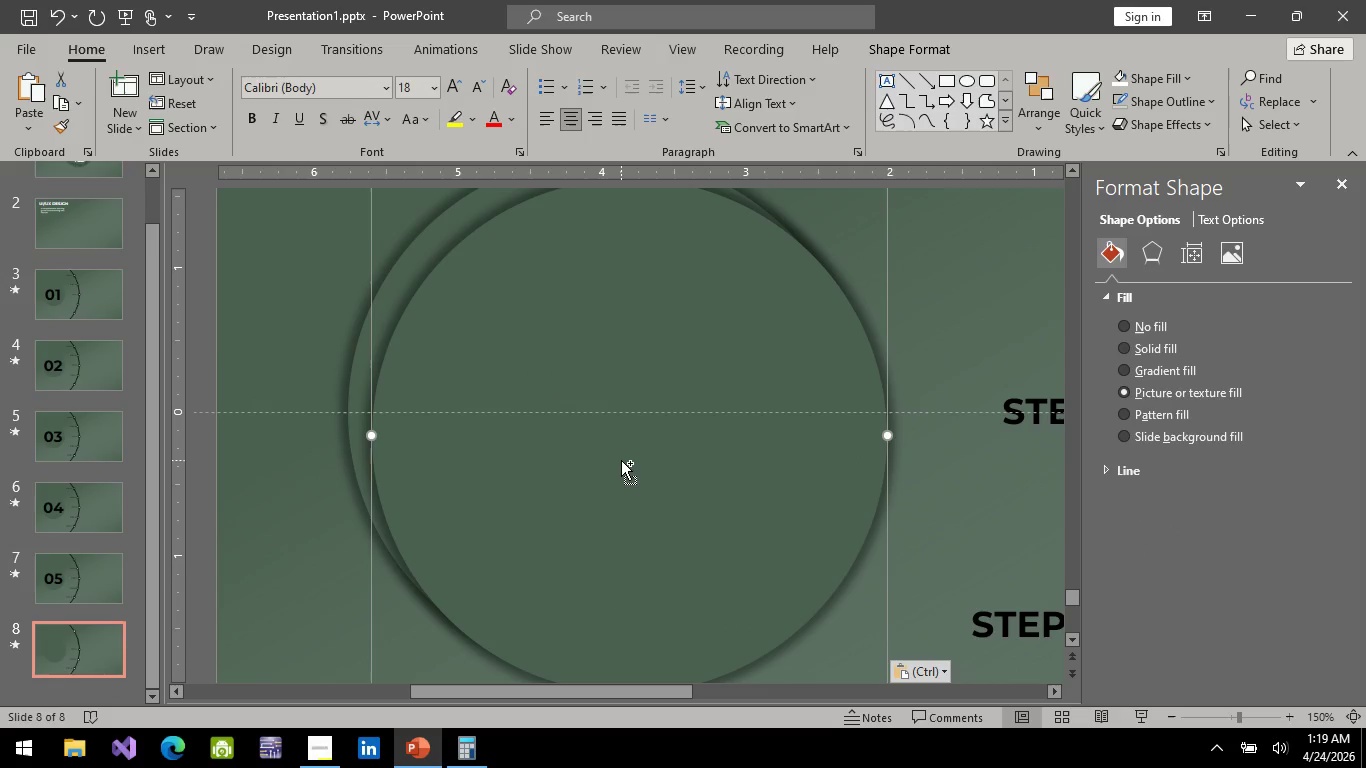 
key(Control+Z)
 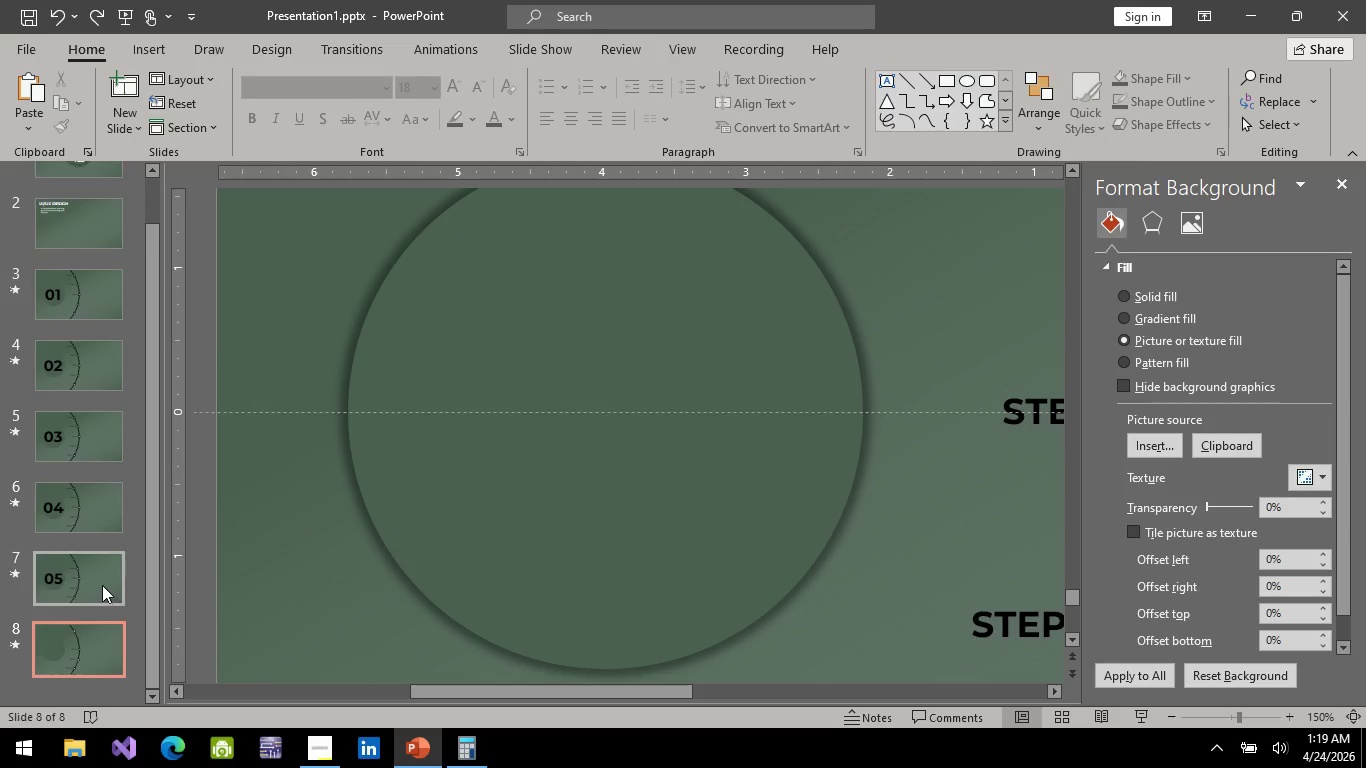 
left_click([102, 585])
 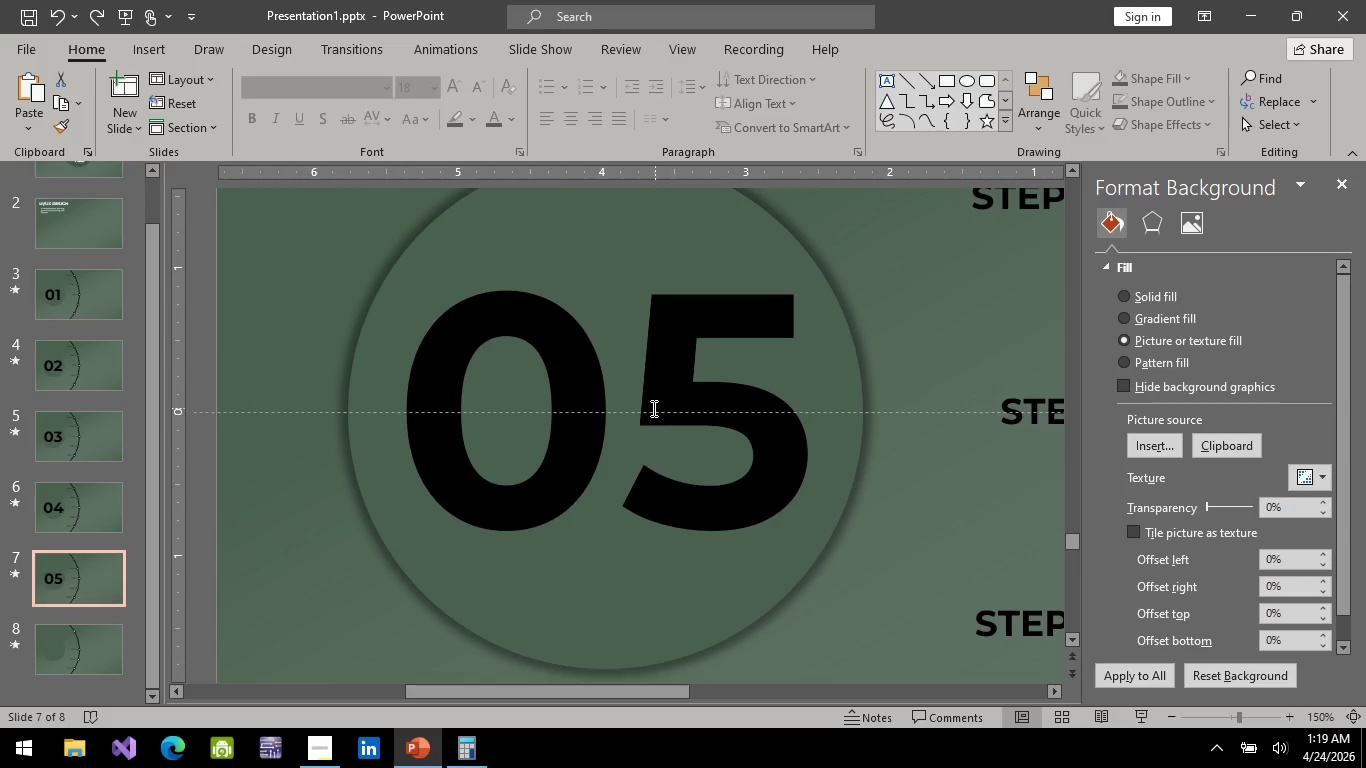 
left_click([652, 408])
 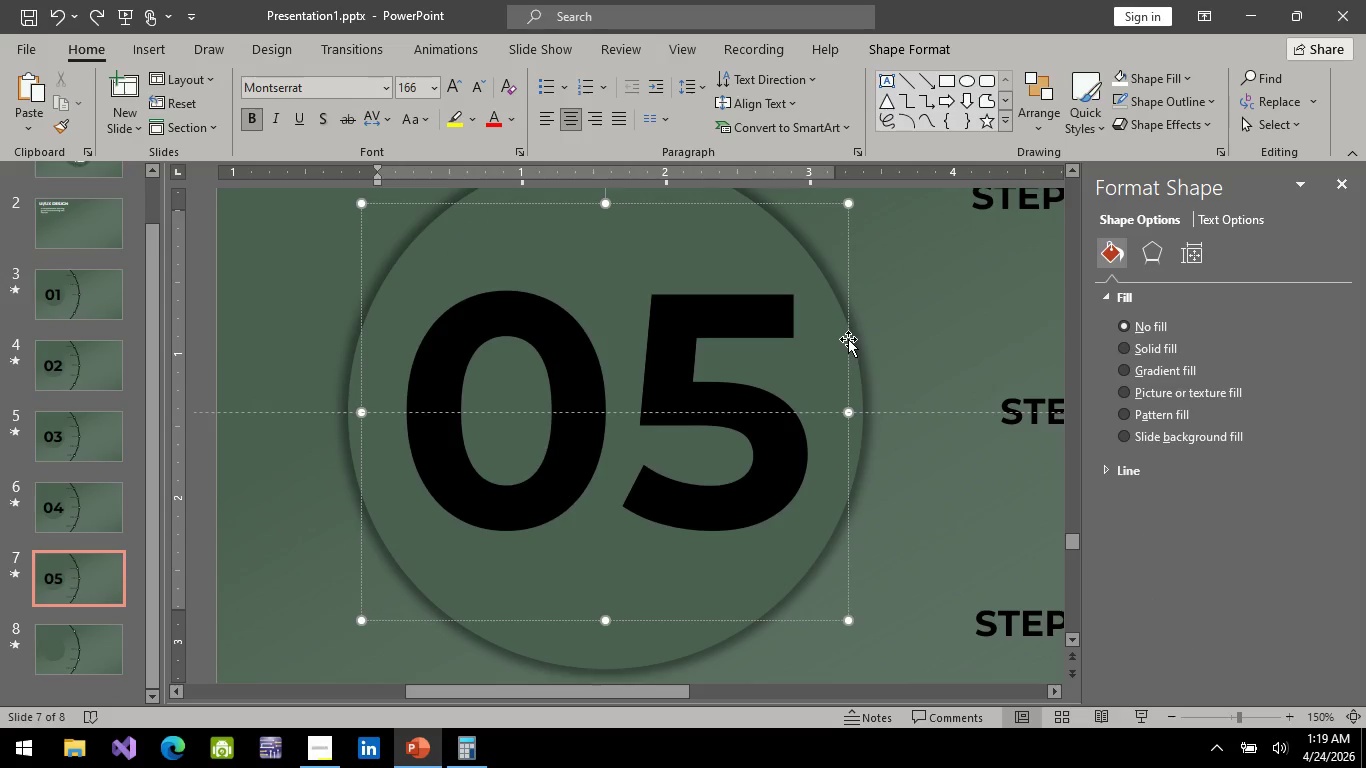 
left_click([848, 339])
 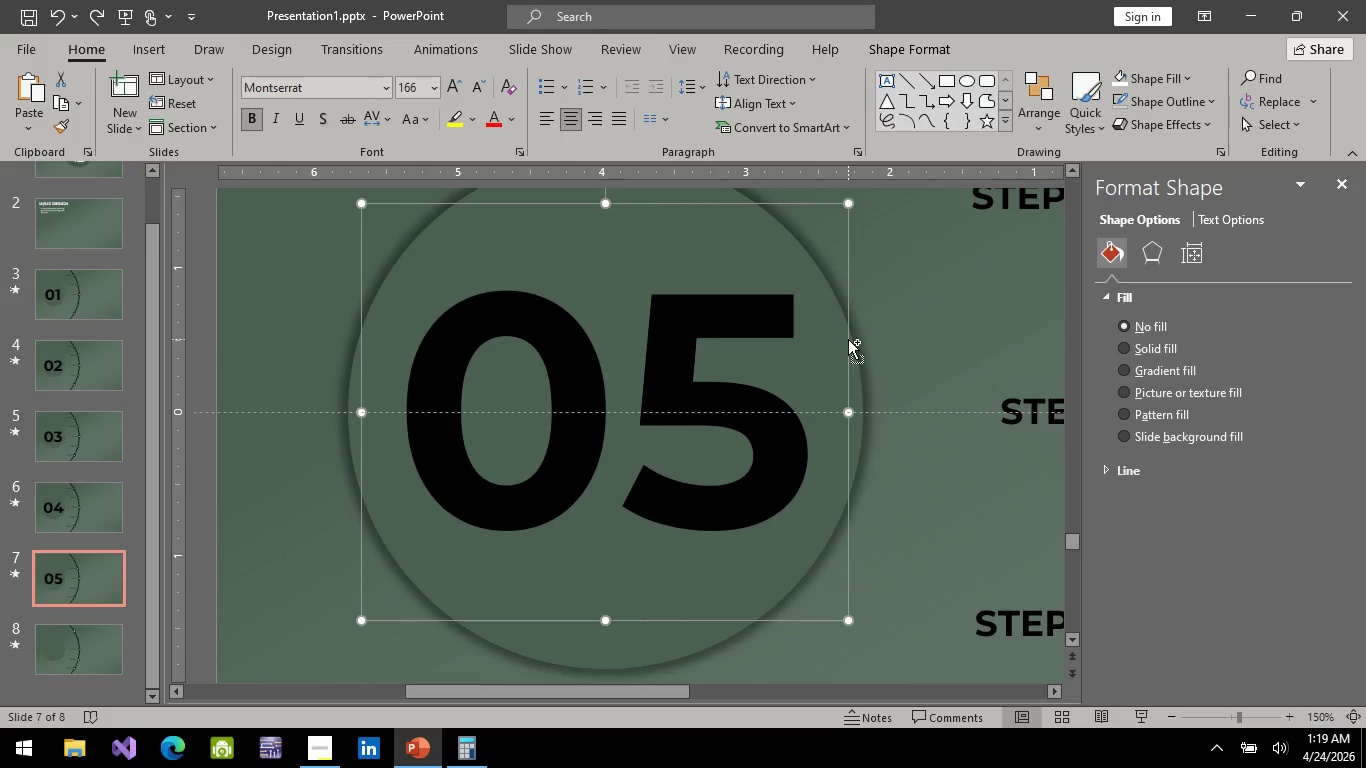 
key(Control+C)
 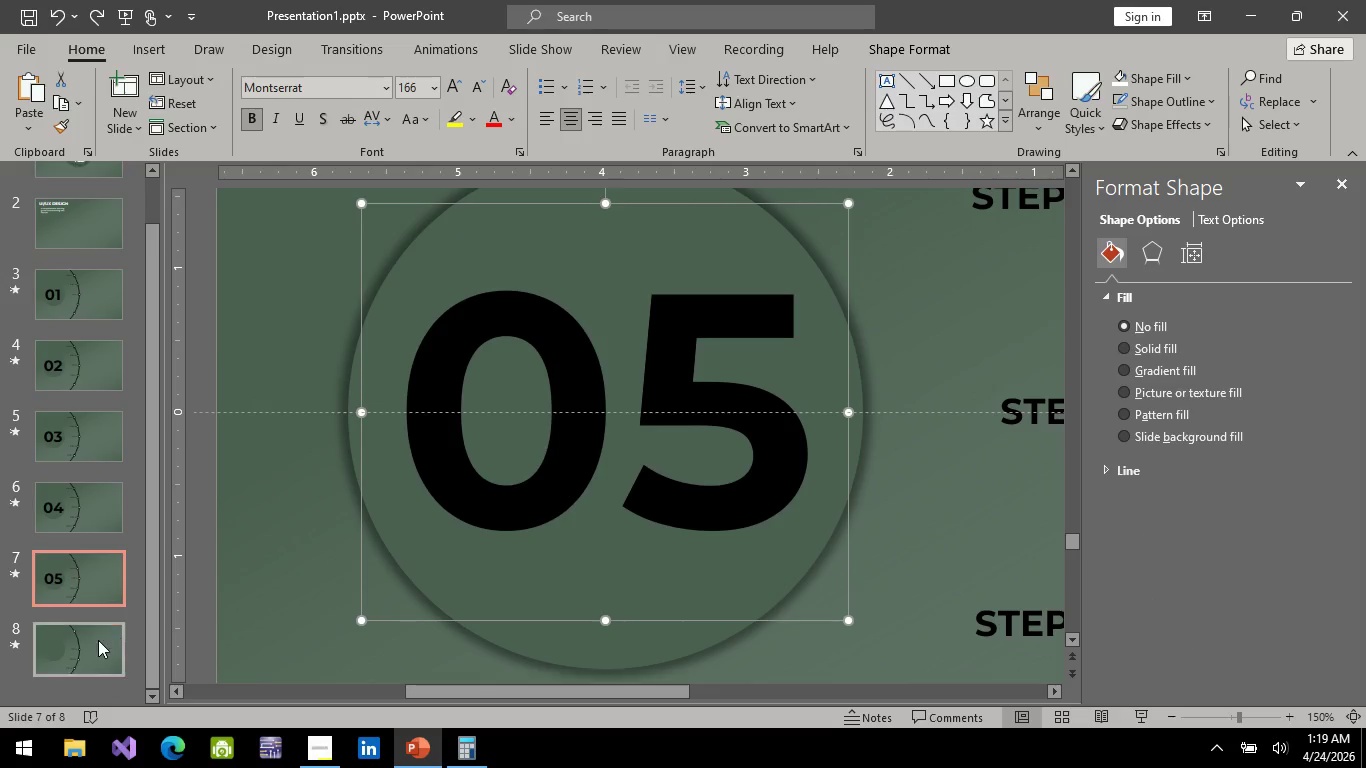 
left_click([98, 640])
 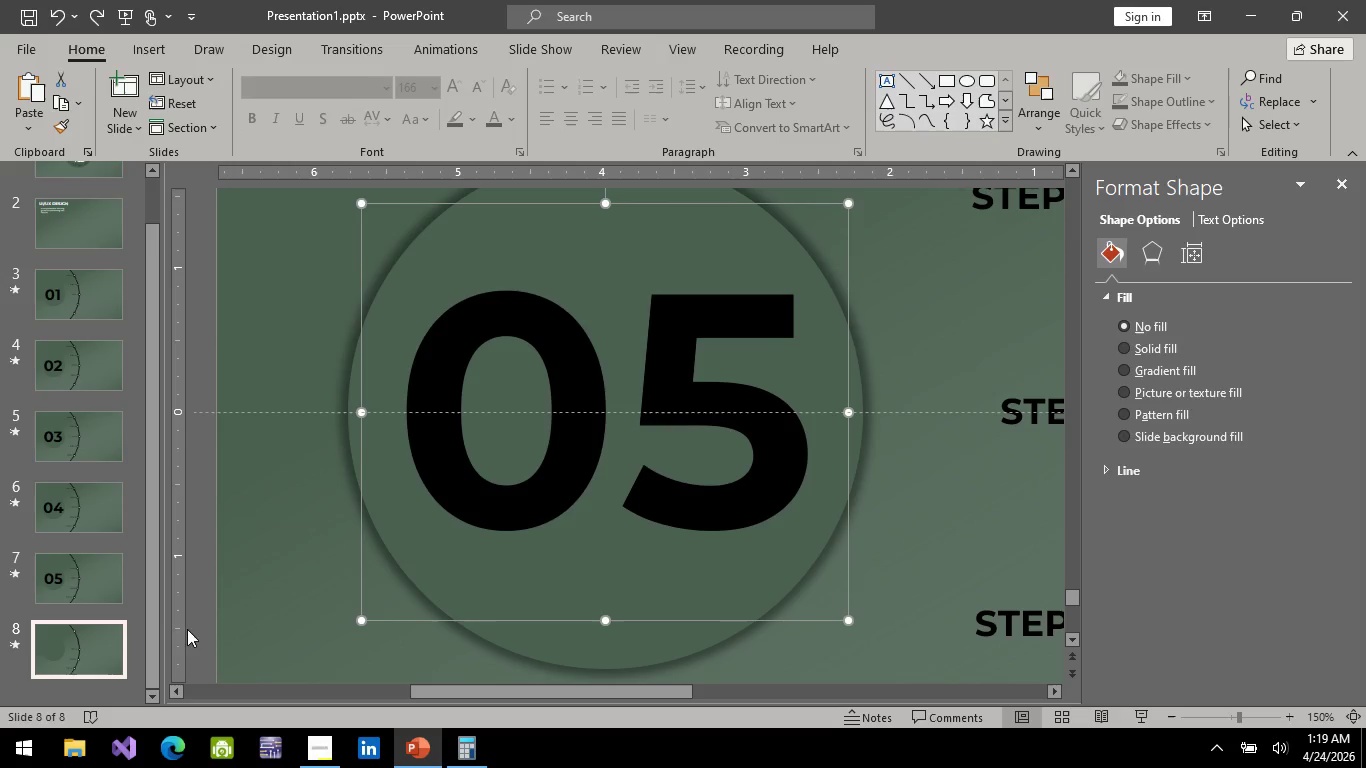 
key(Control+V)
 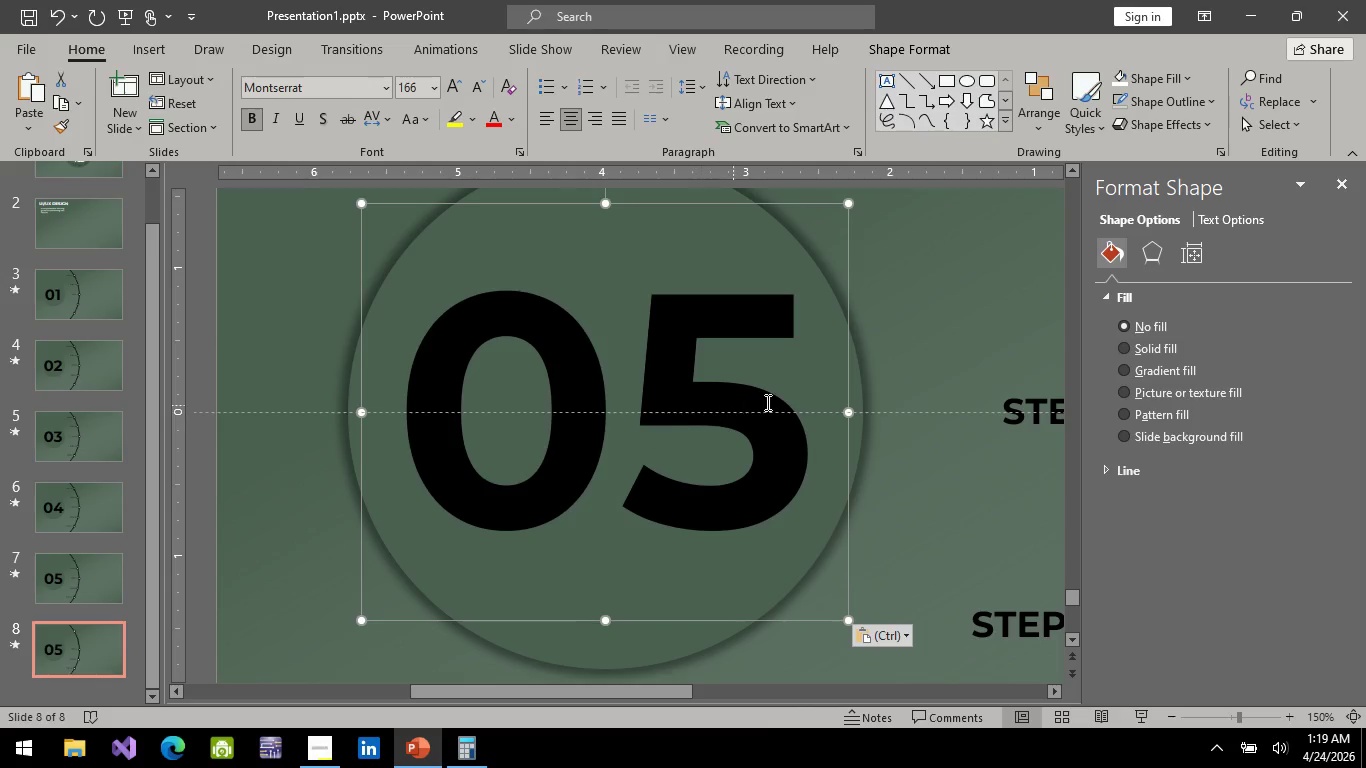 
left_click([768, 402])
 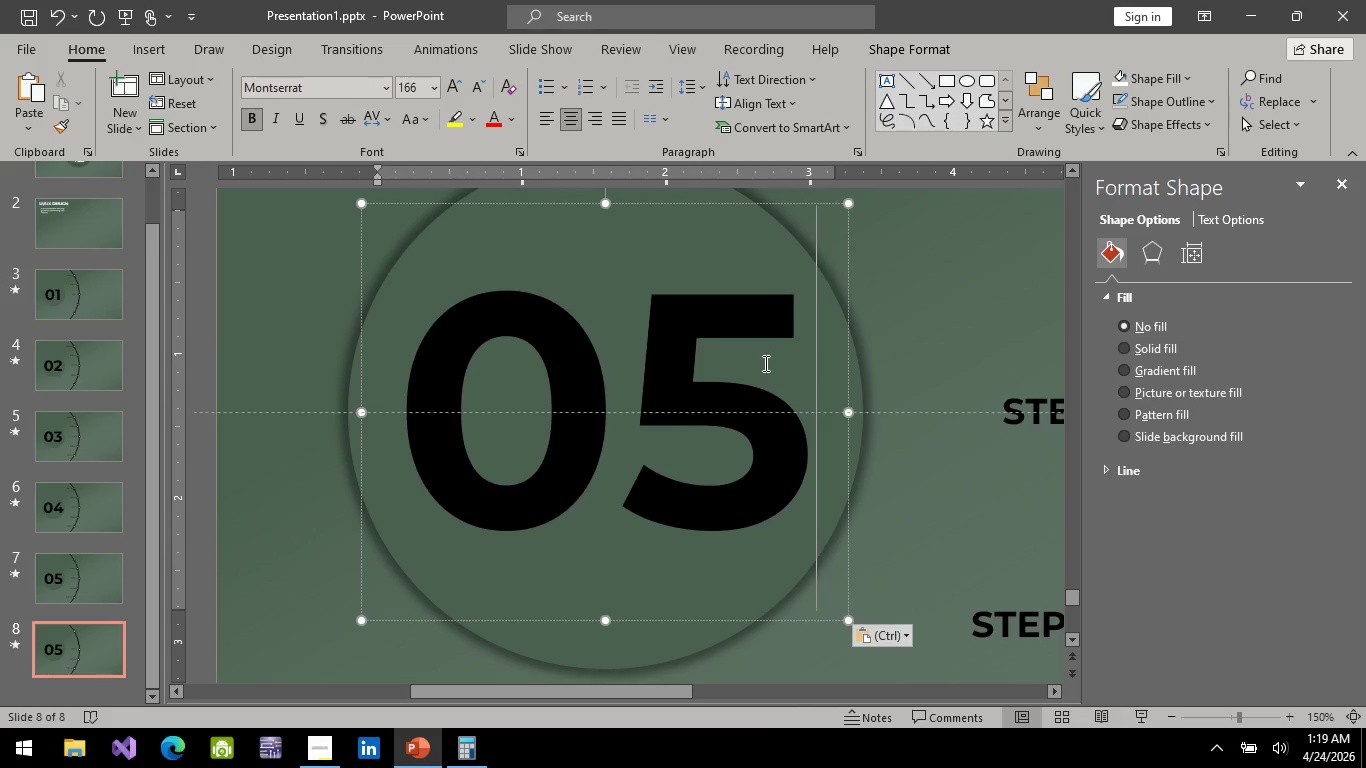 
key(Backspace)
 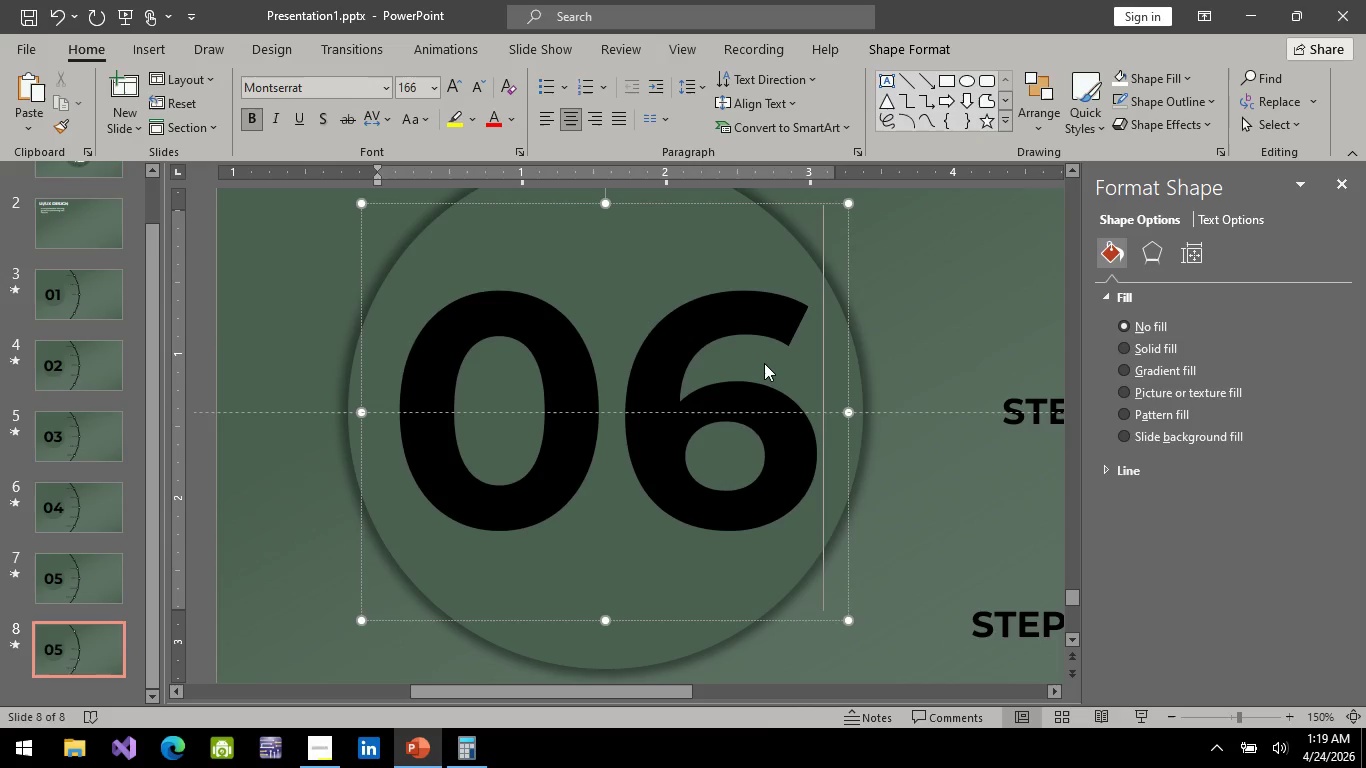 
key(6)
 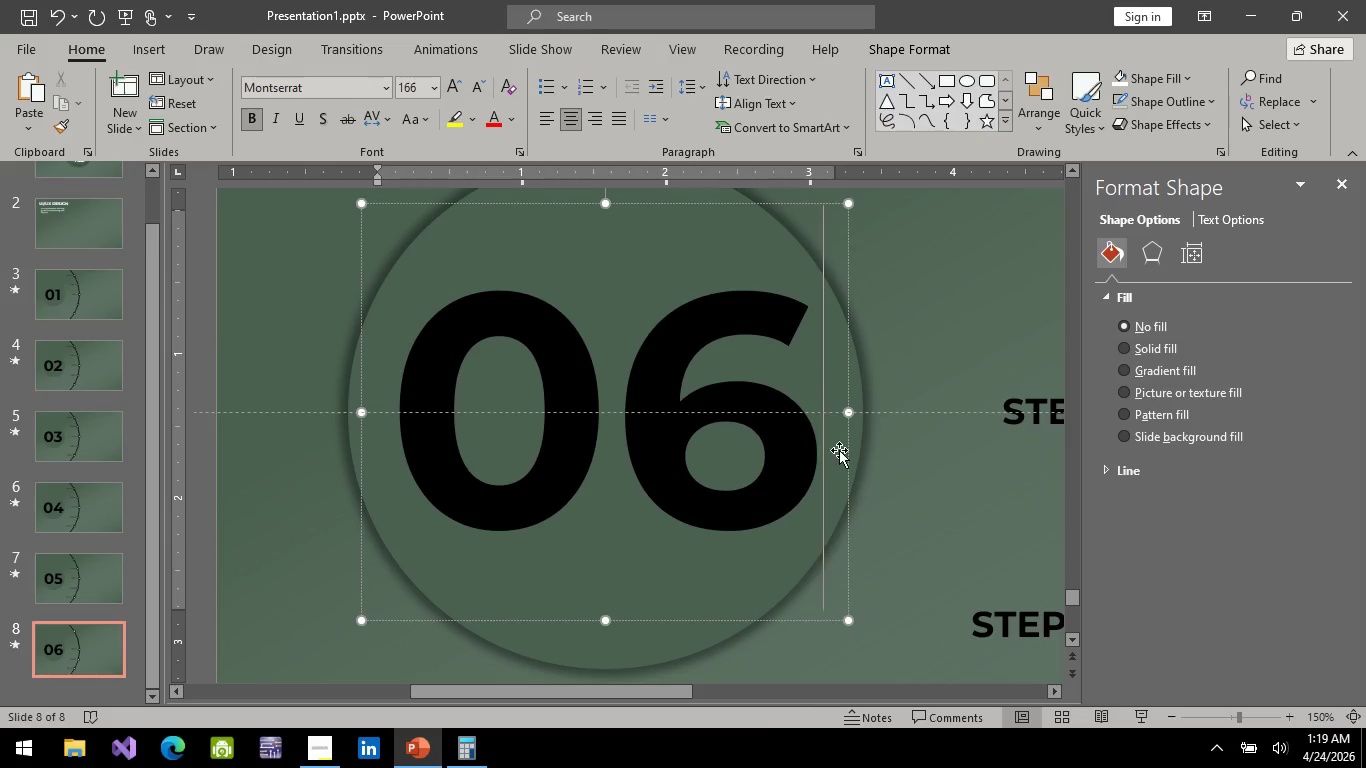 
left_click([900, 529])
 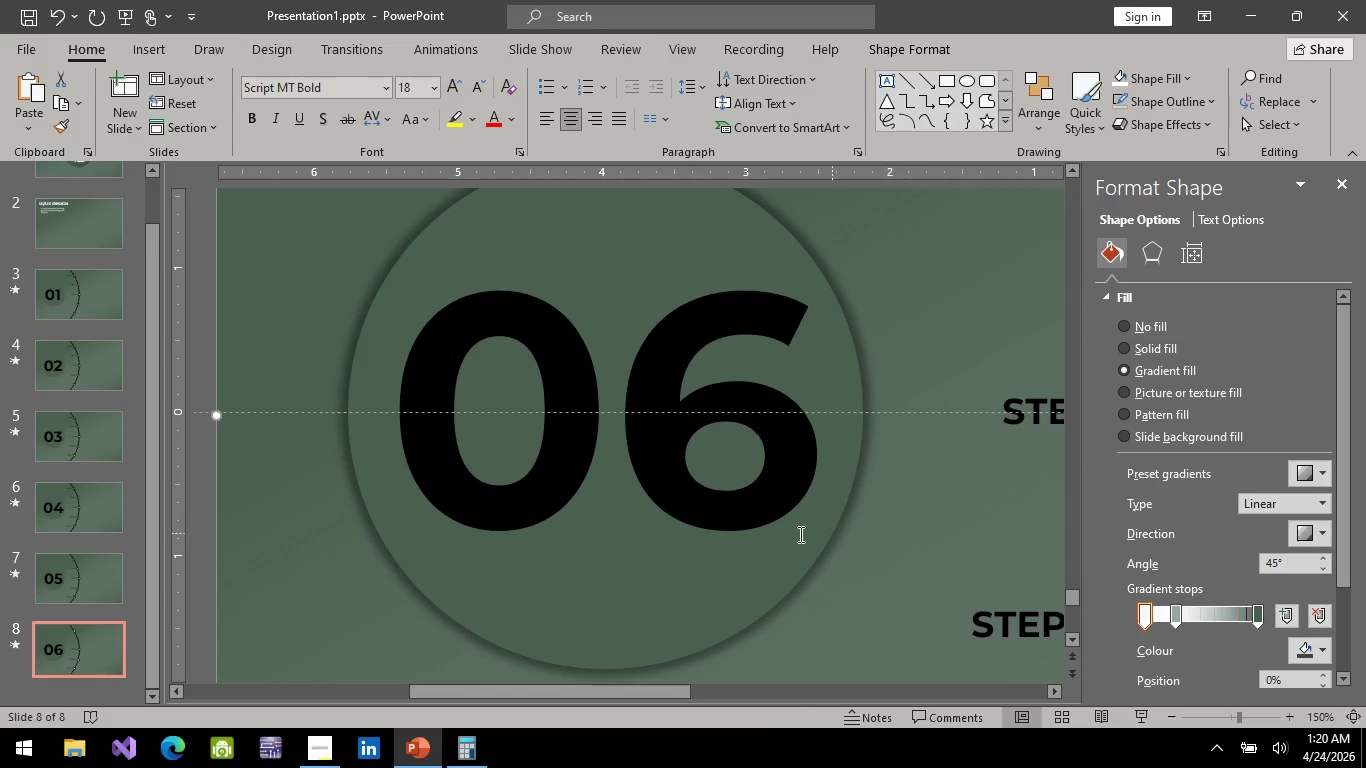 
hold_key(key=ControlLeft, duration=0.39)
scroll: coordinate [739, 545], scroll_direction: down, amount: 3.0
 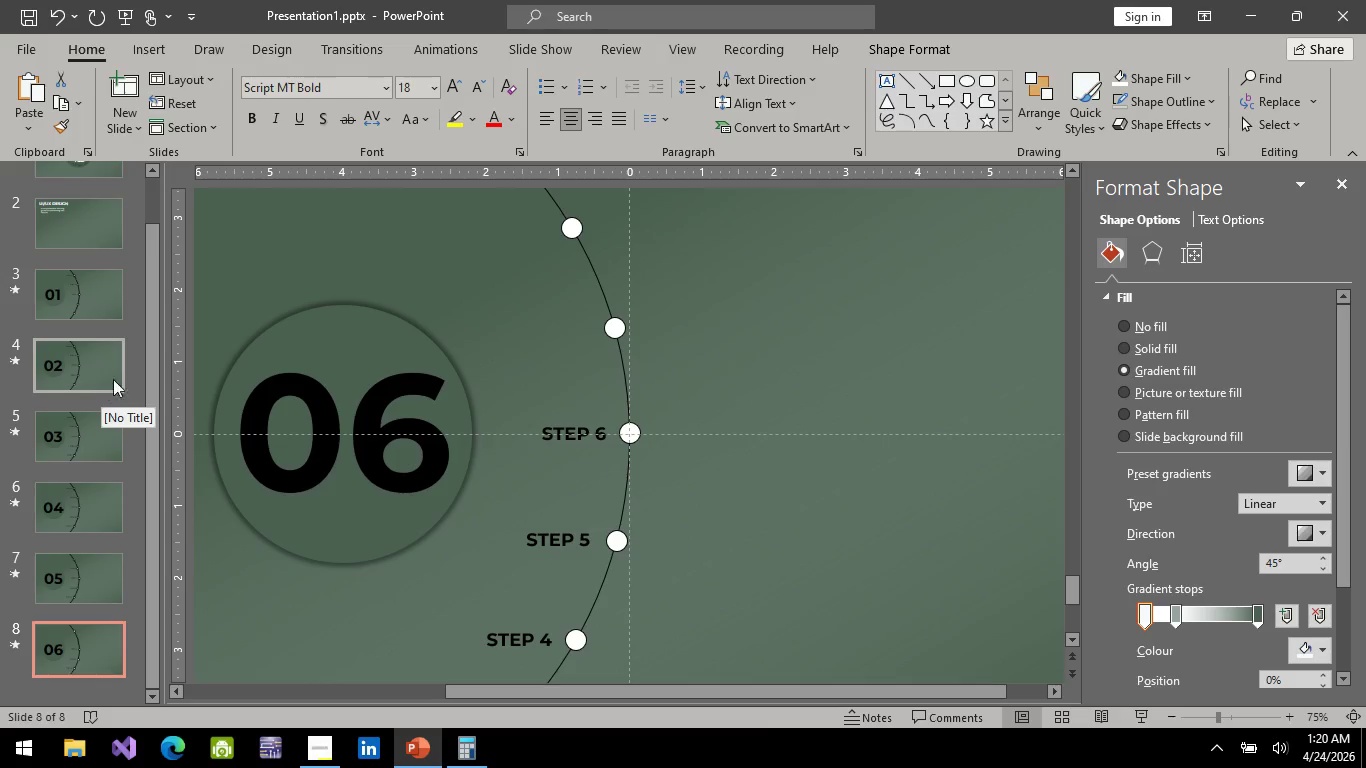 
left_click([121, 16])
 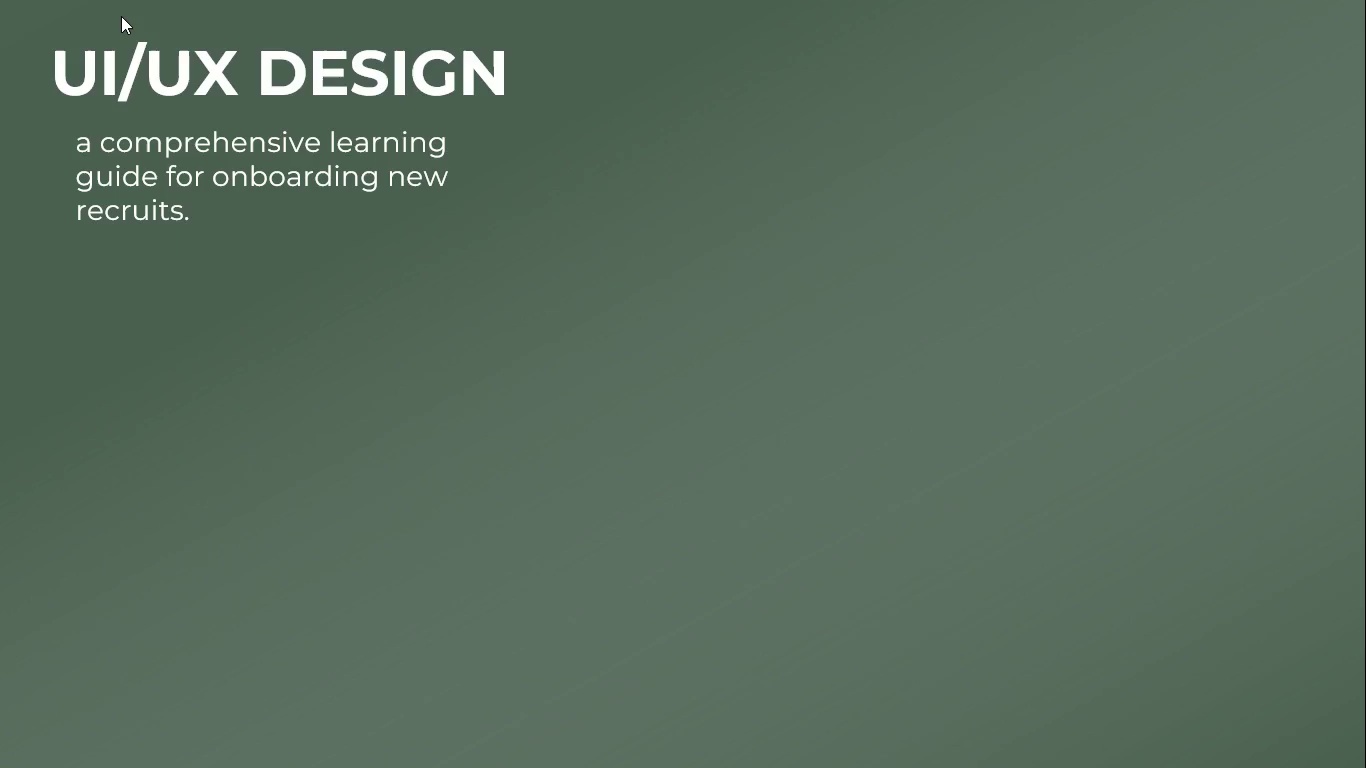 
key(Space)
 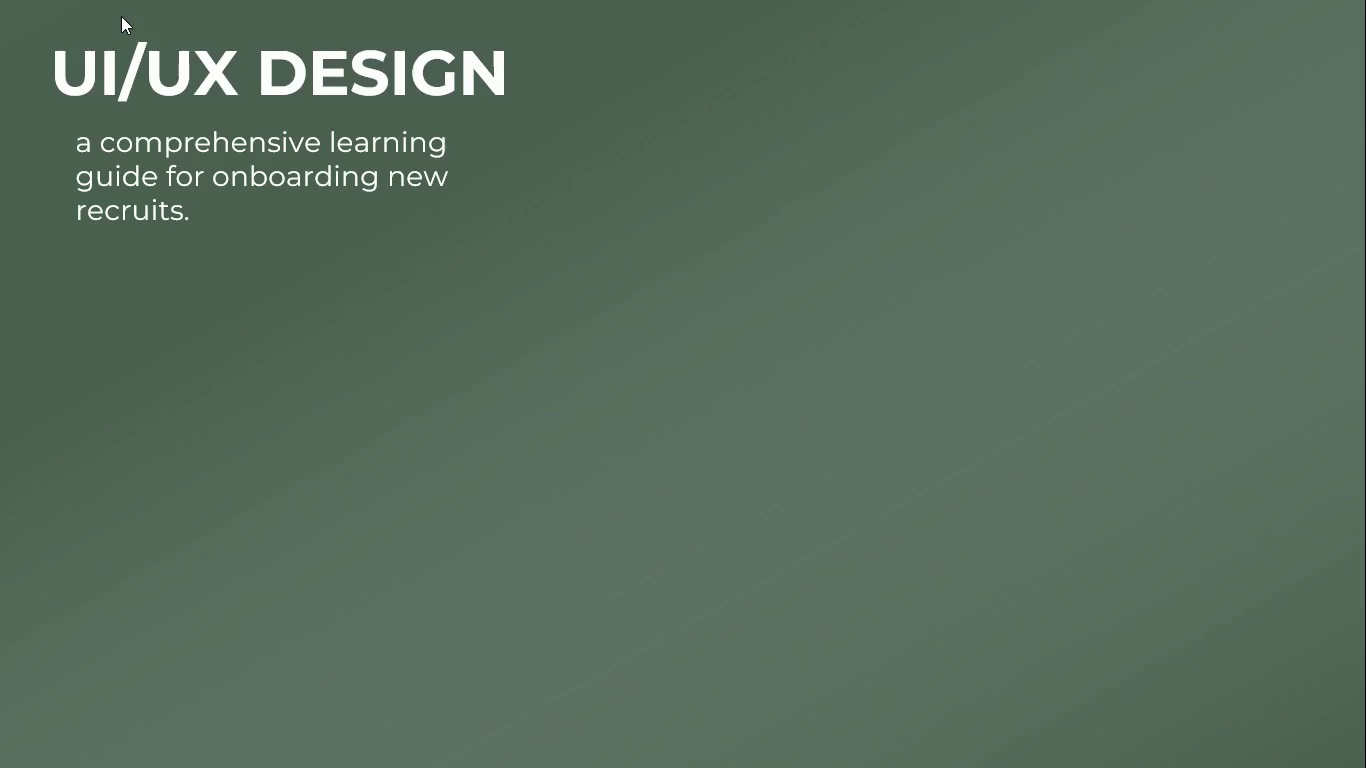 
key(Space)
 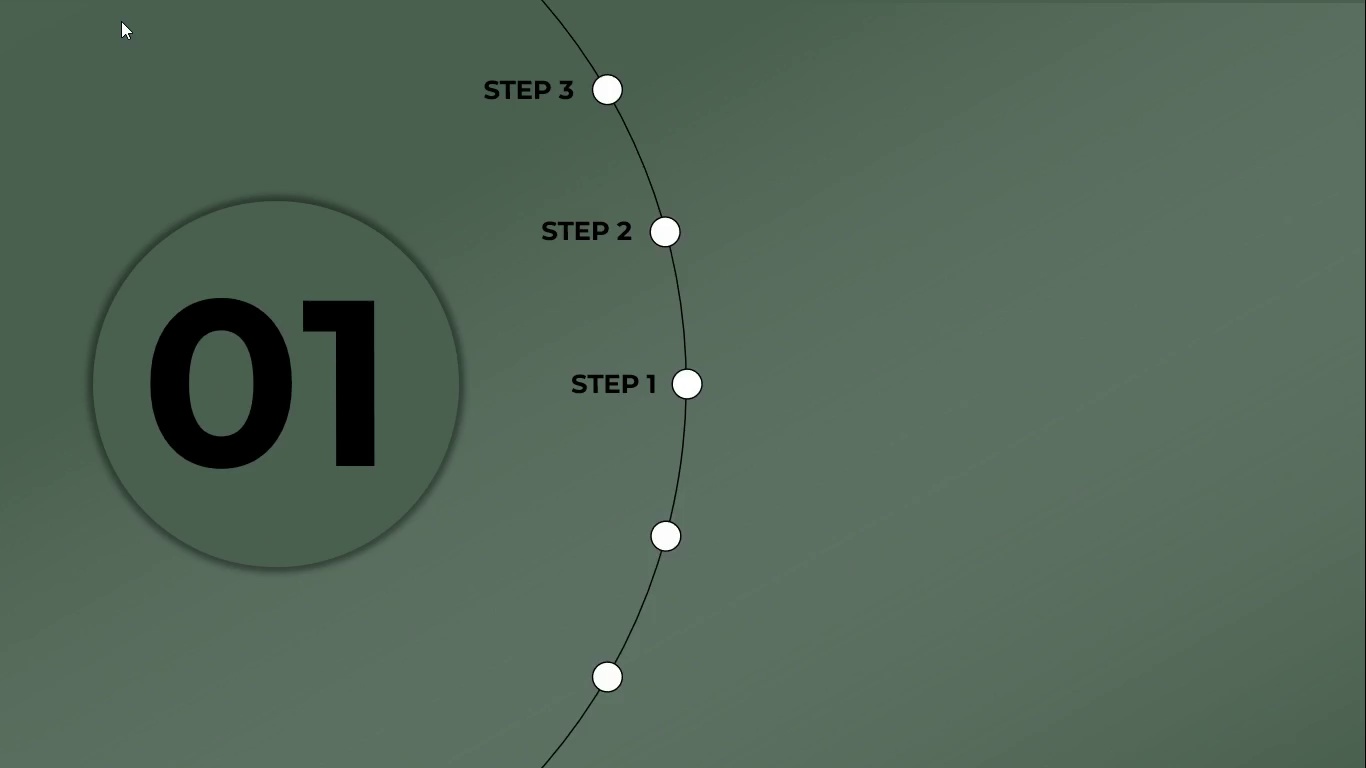 
key(Space)
 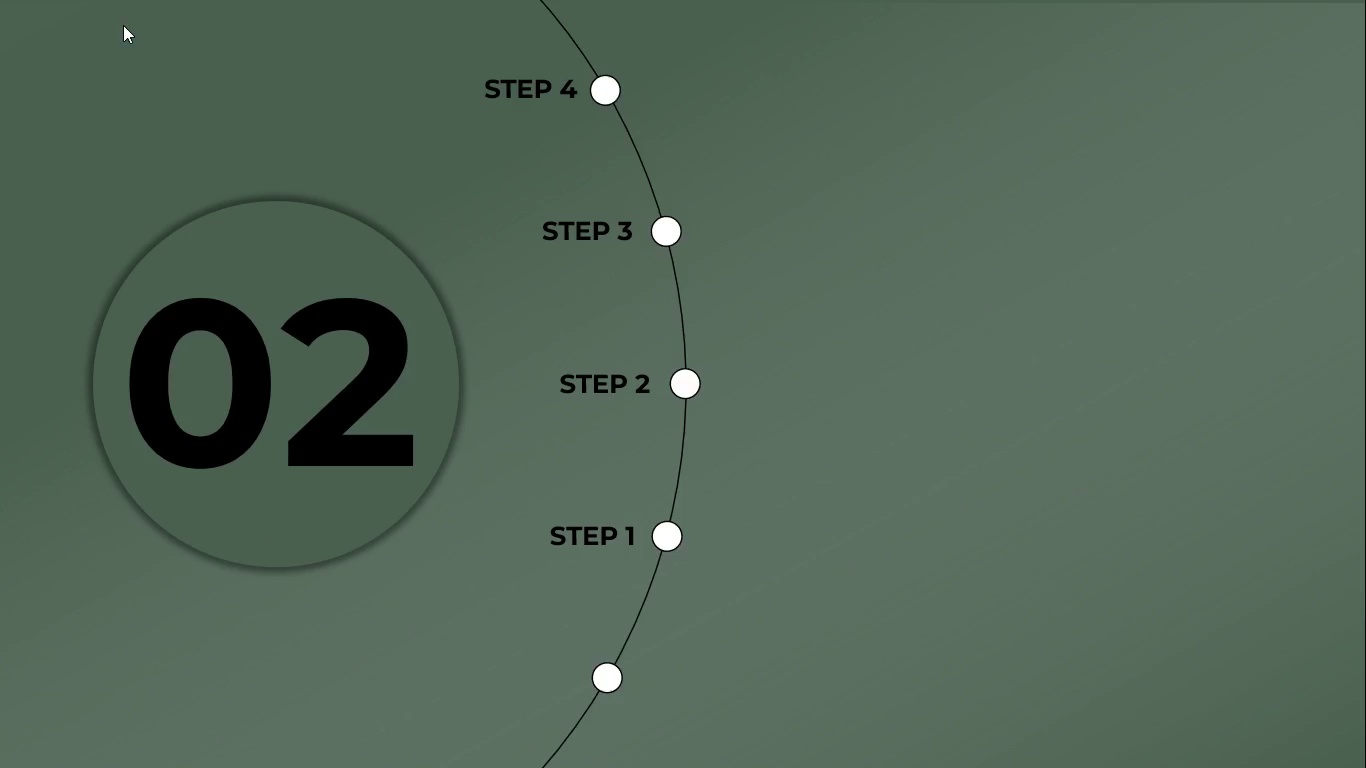 
wait(5.05)
 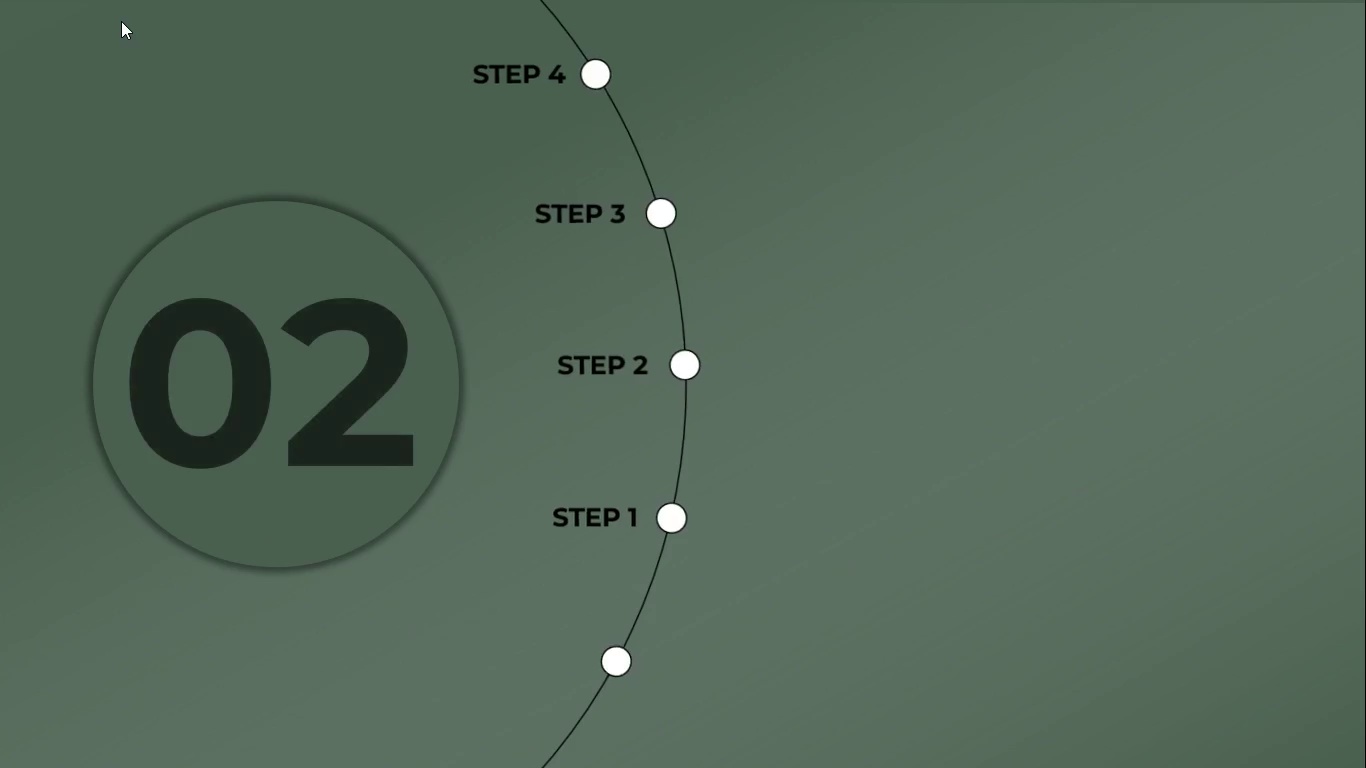 
key(Alt+AltLeft)
 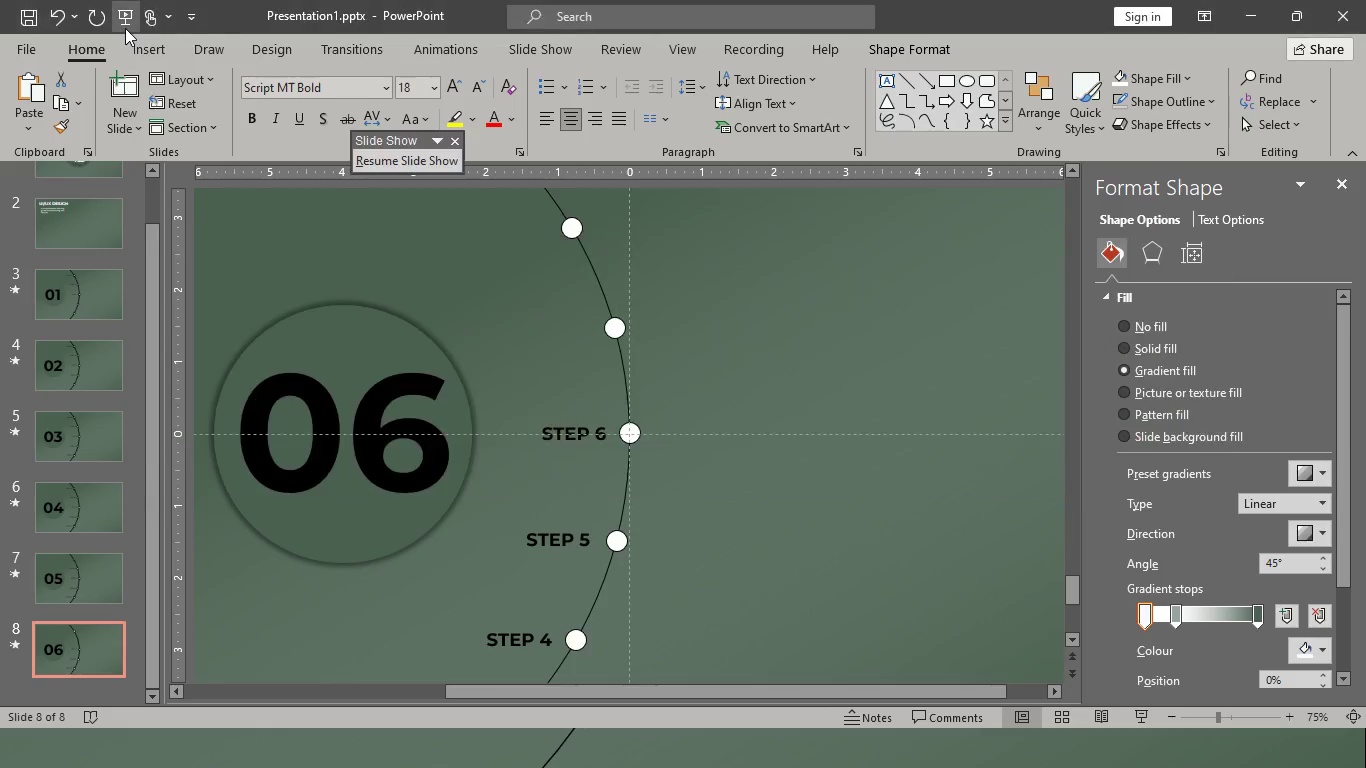 
key(Alt+Tab)
 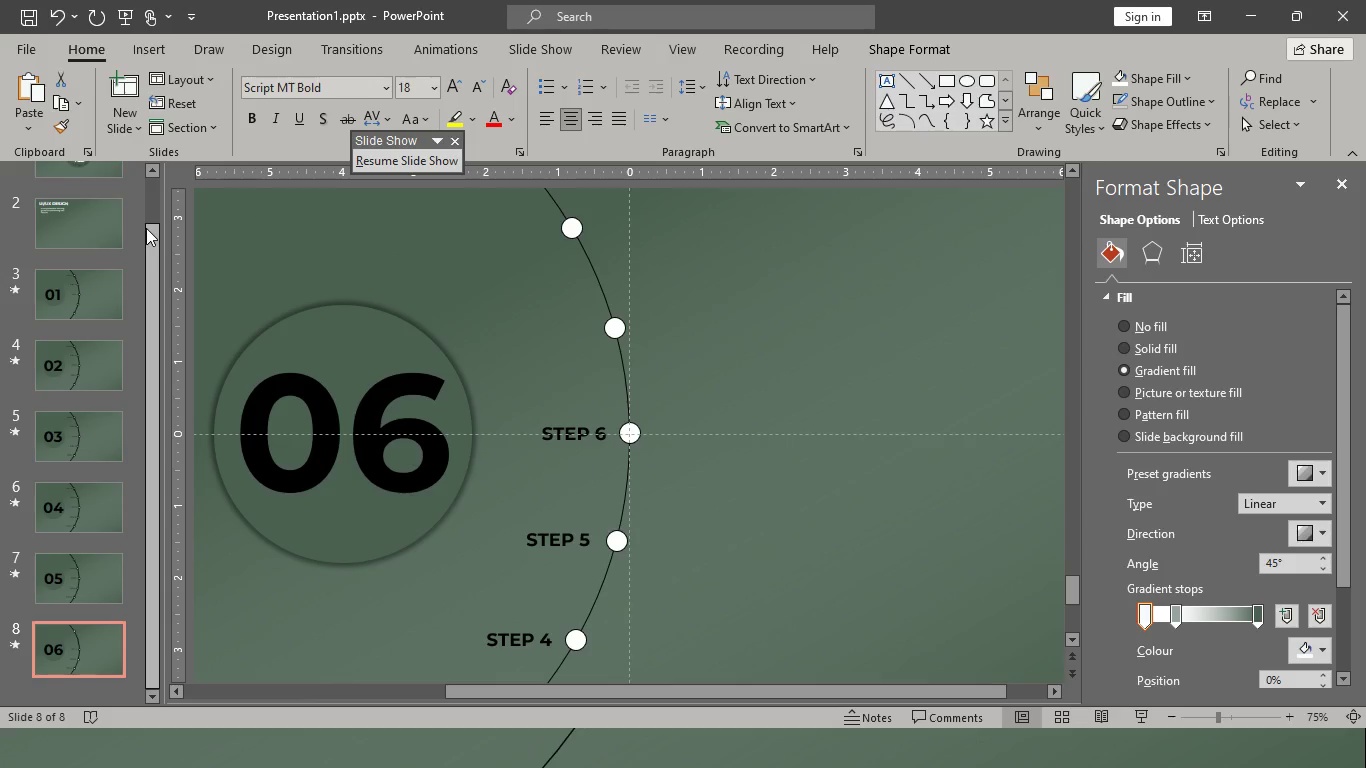 
wait(8.33)
 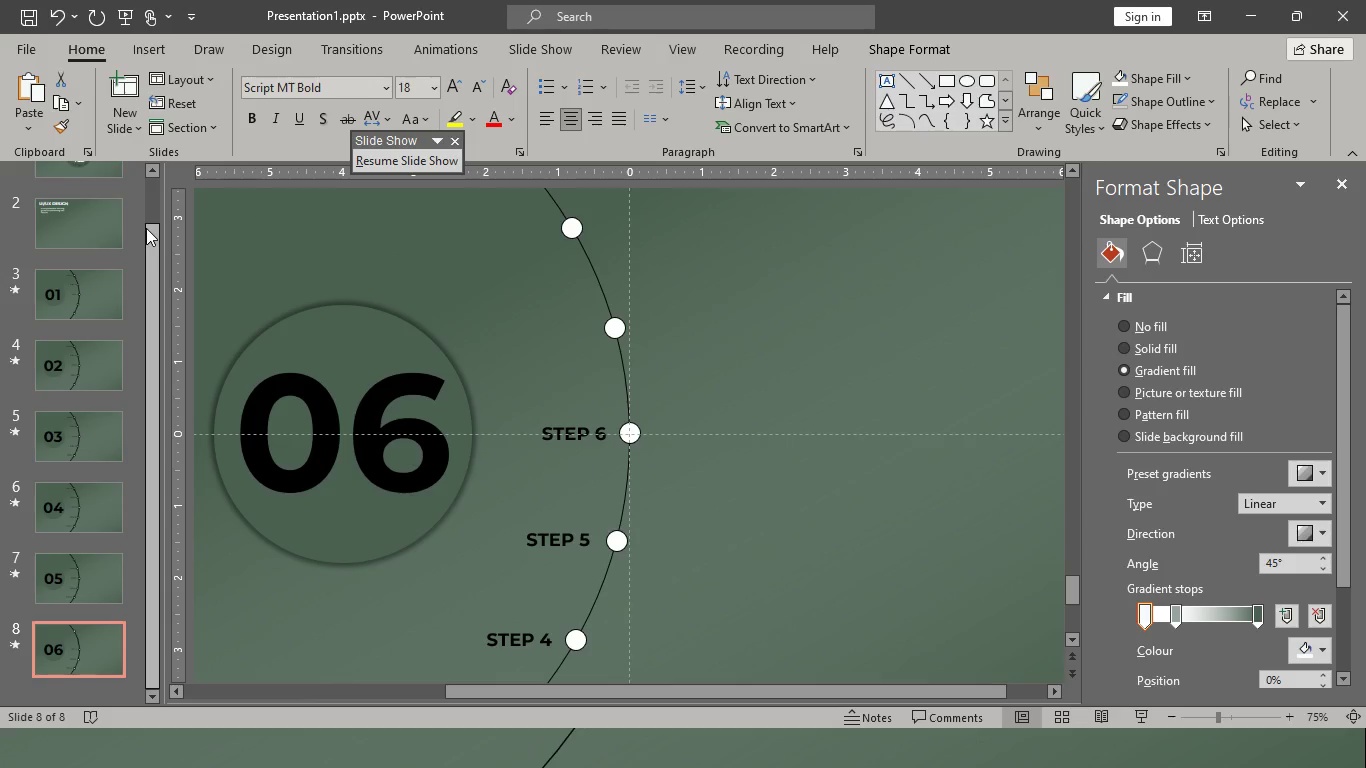 
left_click([92, 311])
 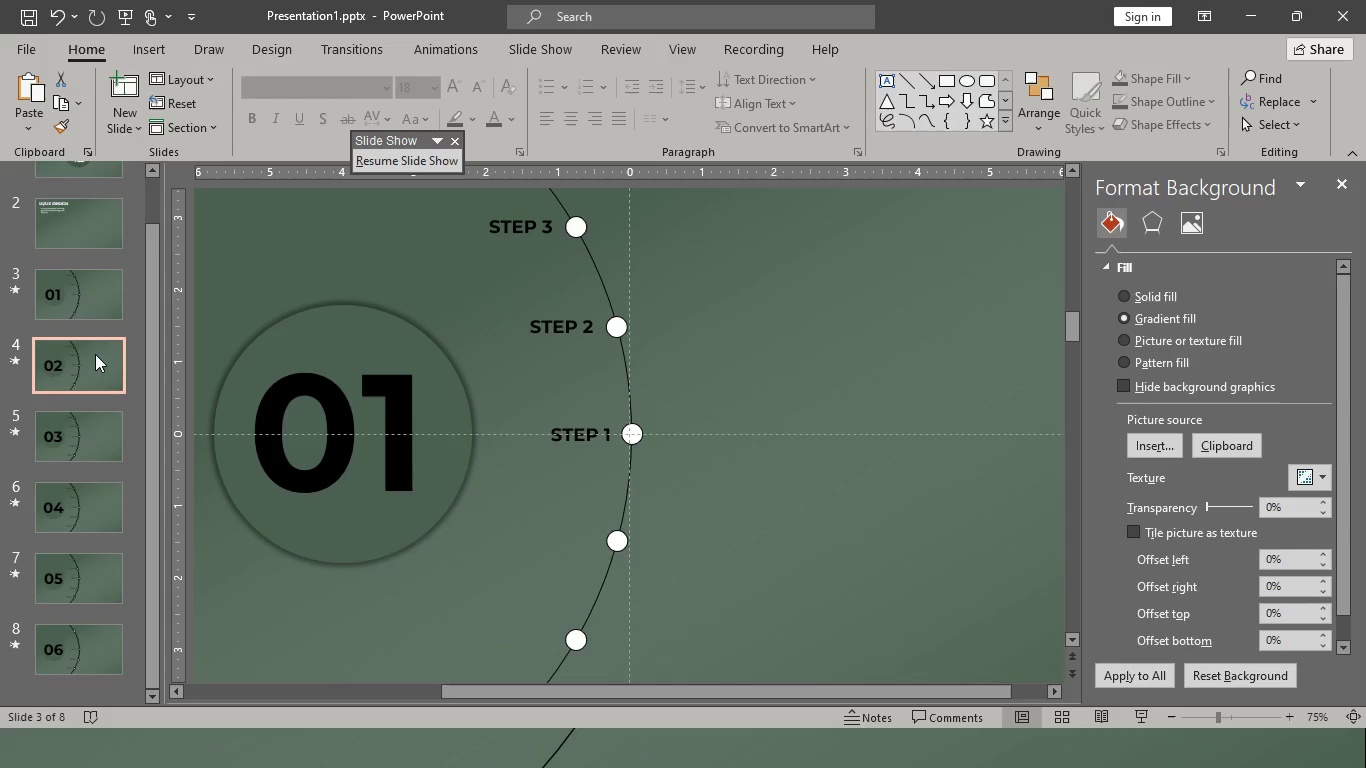 
left_click([95, 354])
 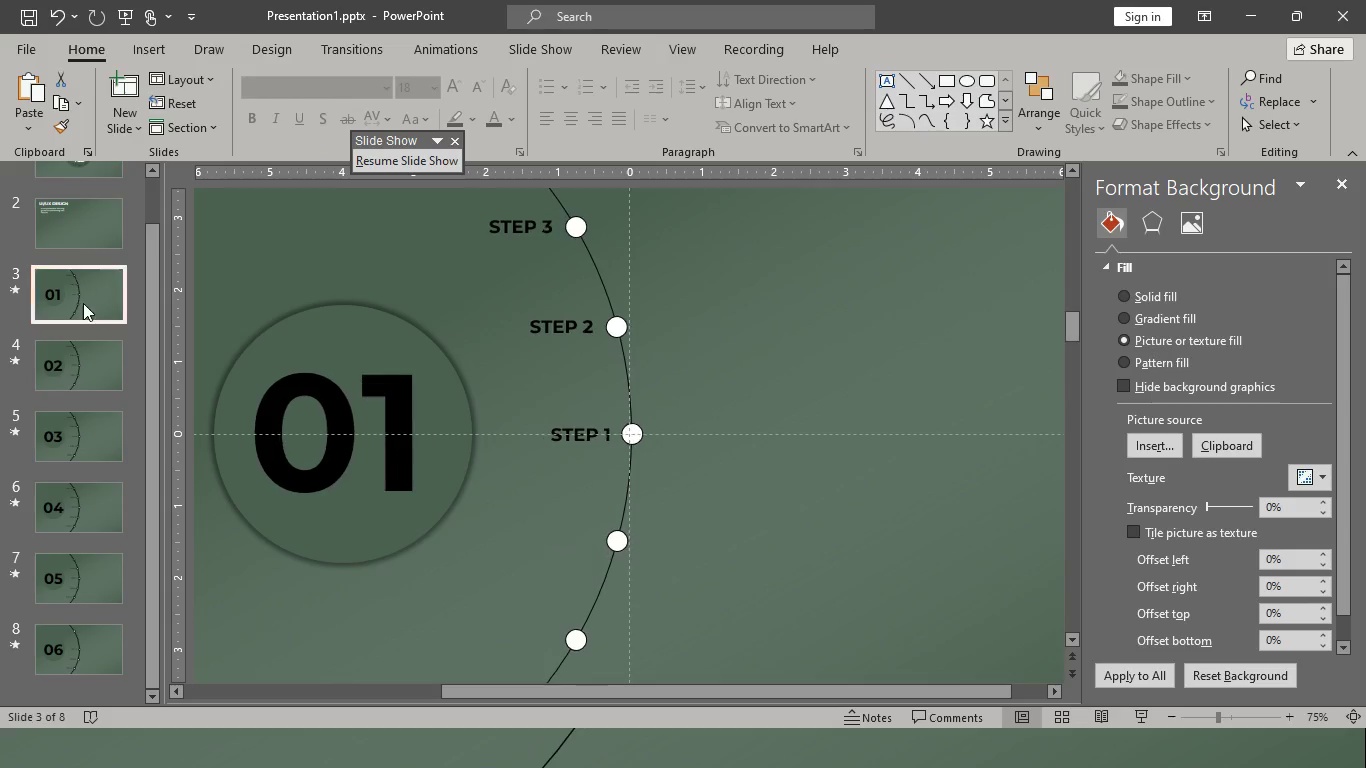 
double_click([92, 347])
 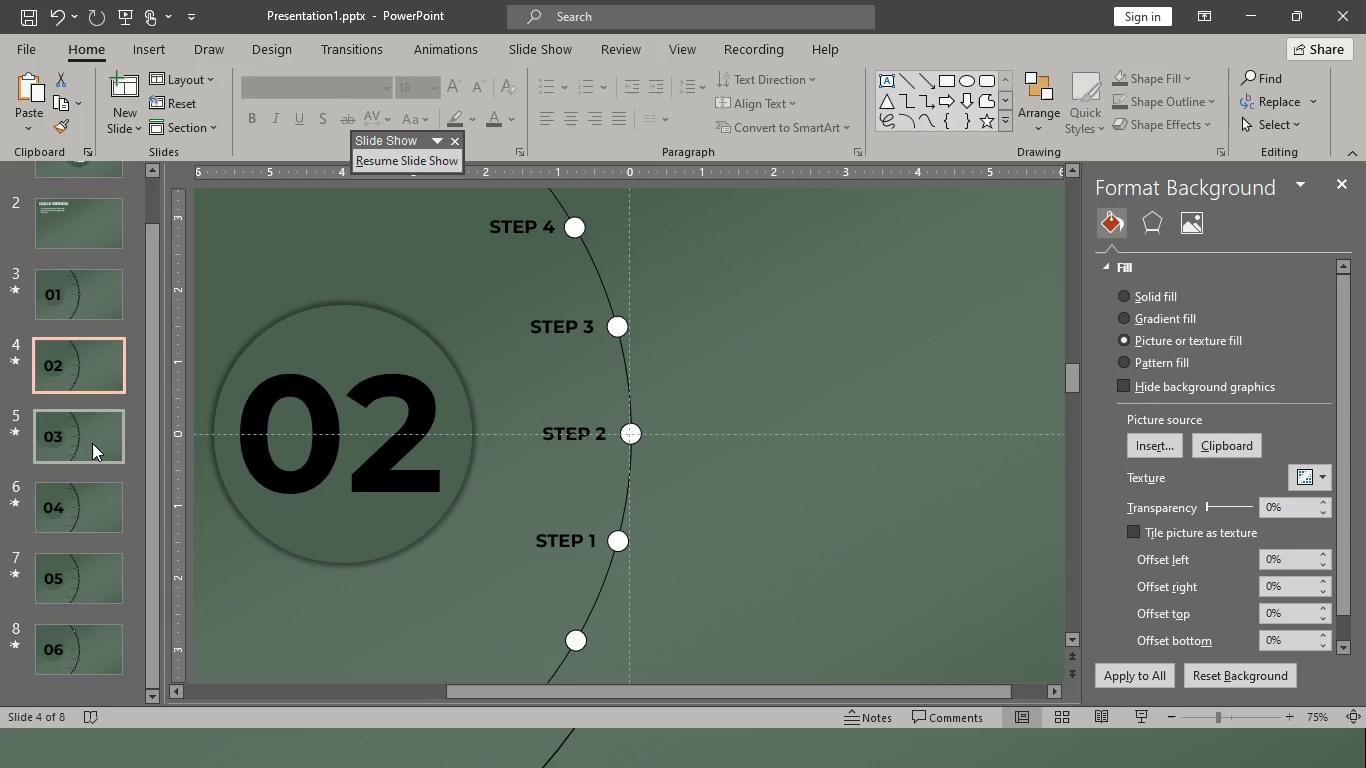 
left_click([92, 443])
 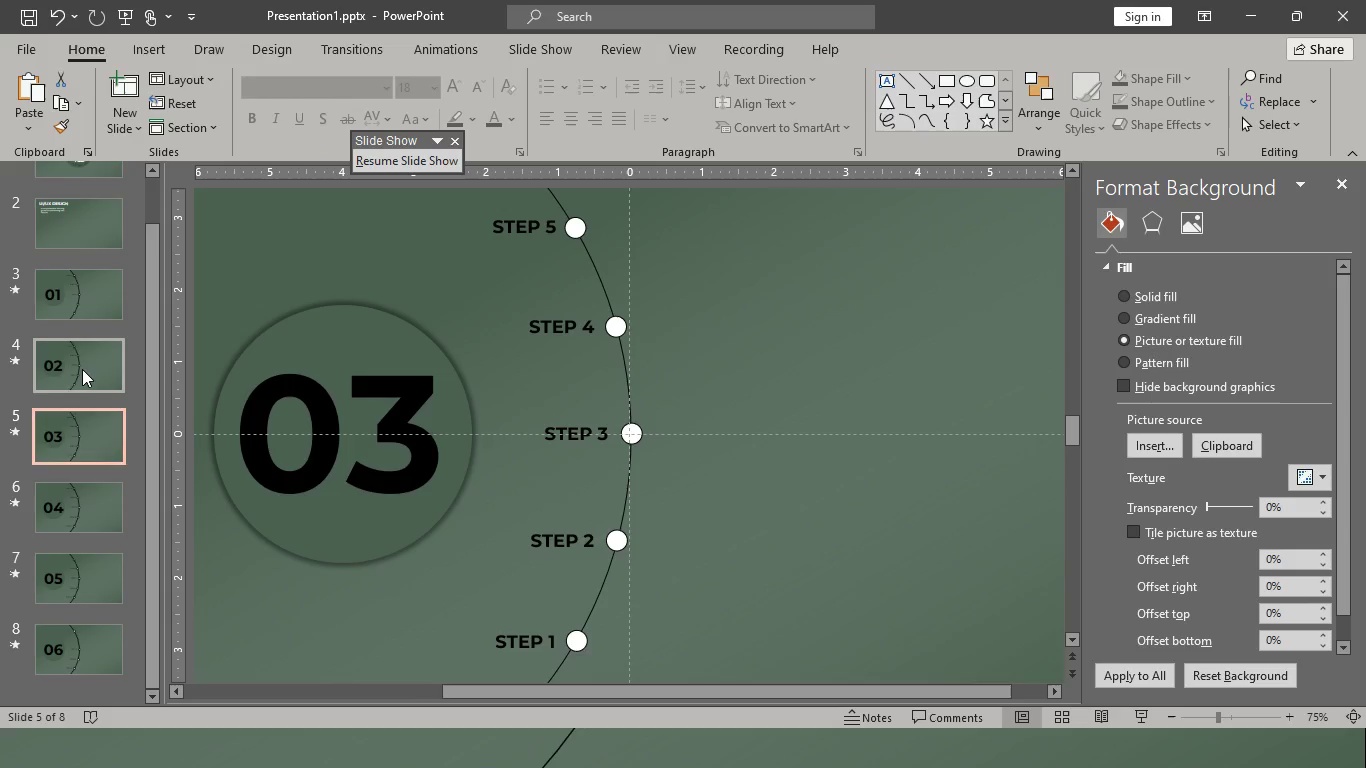 
left_click([82, 369])
 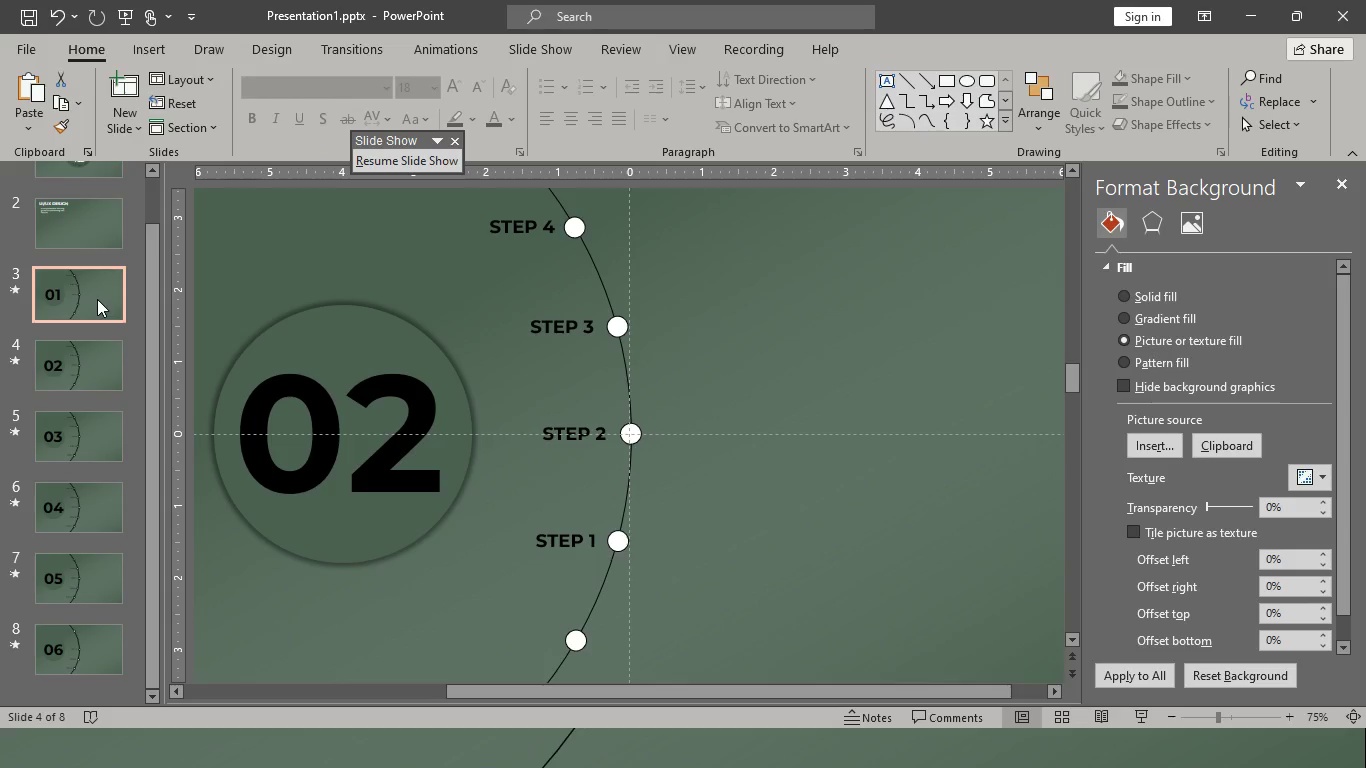 
left_click([97, 299])
 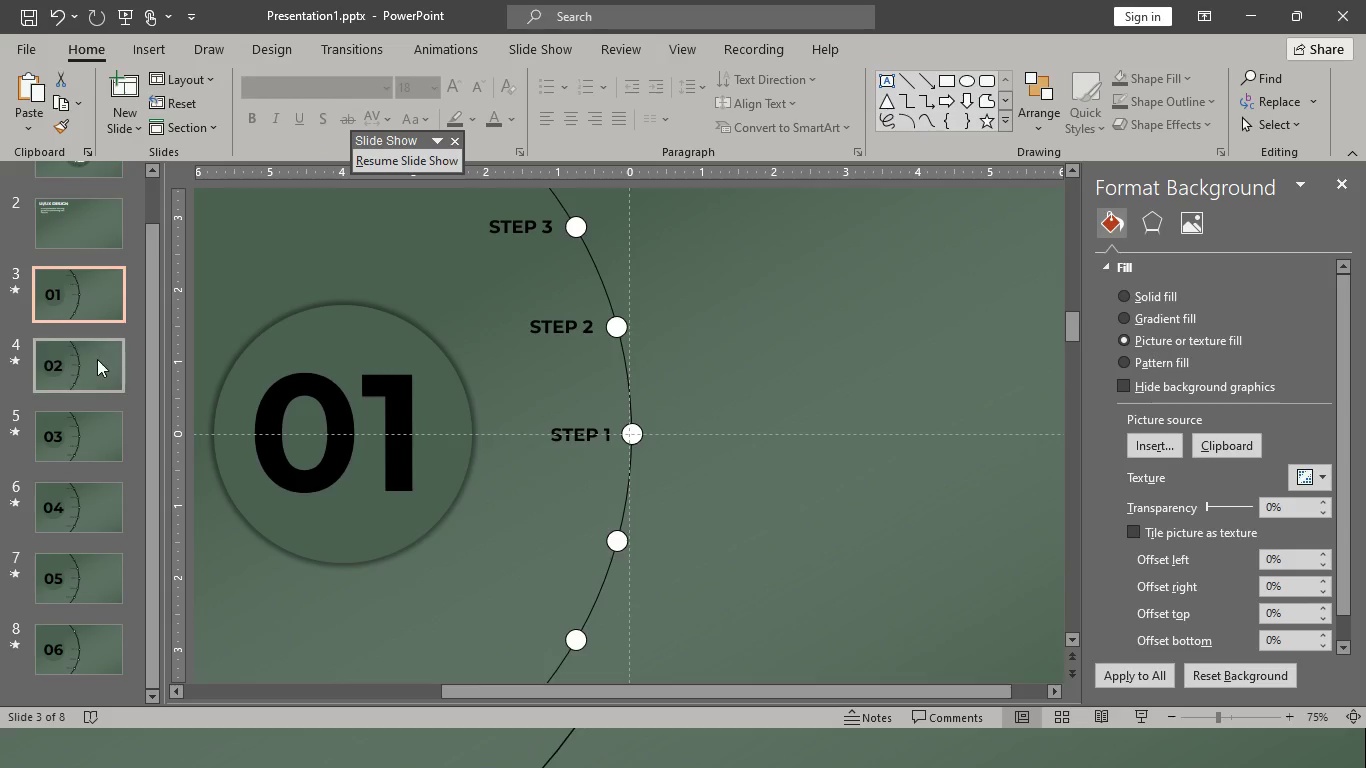 
left_click([97, 359])
 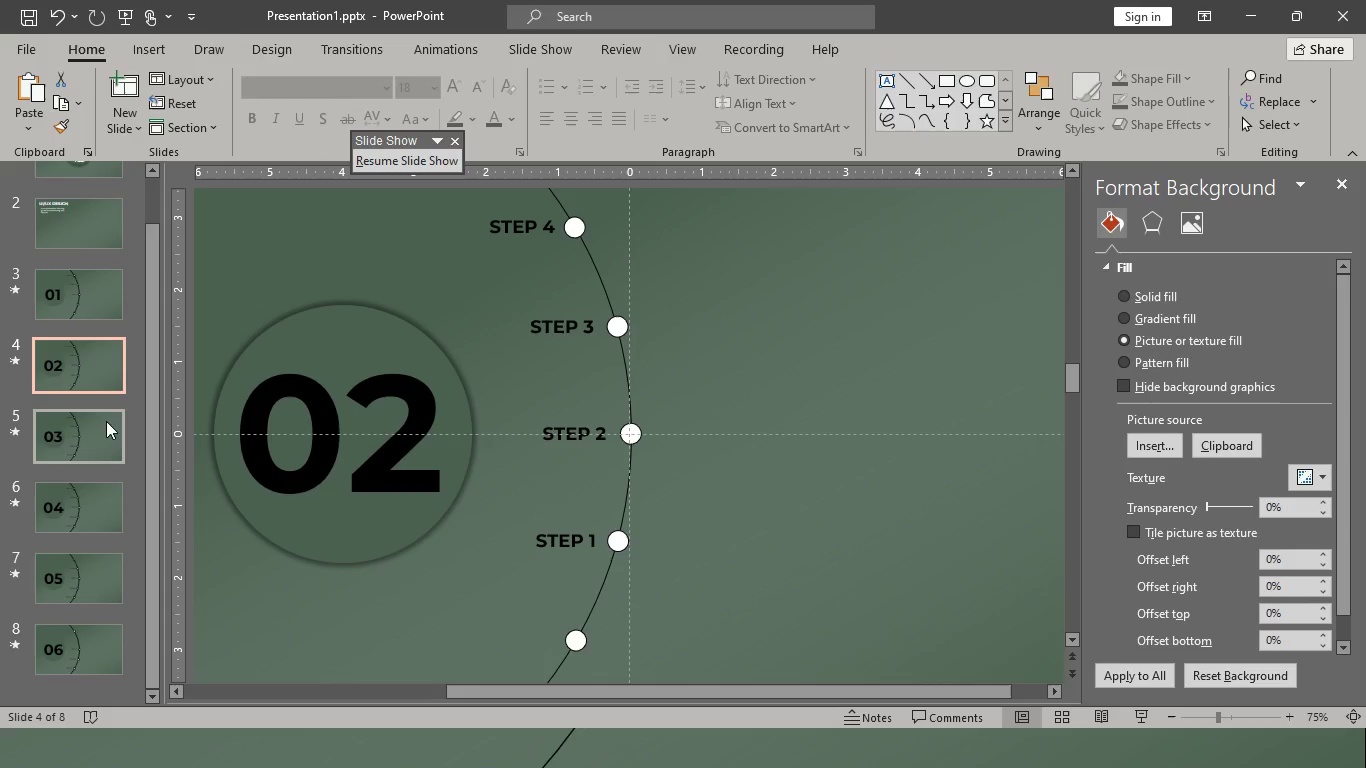 
left_click([106, 423])
 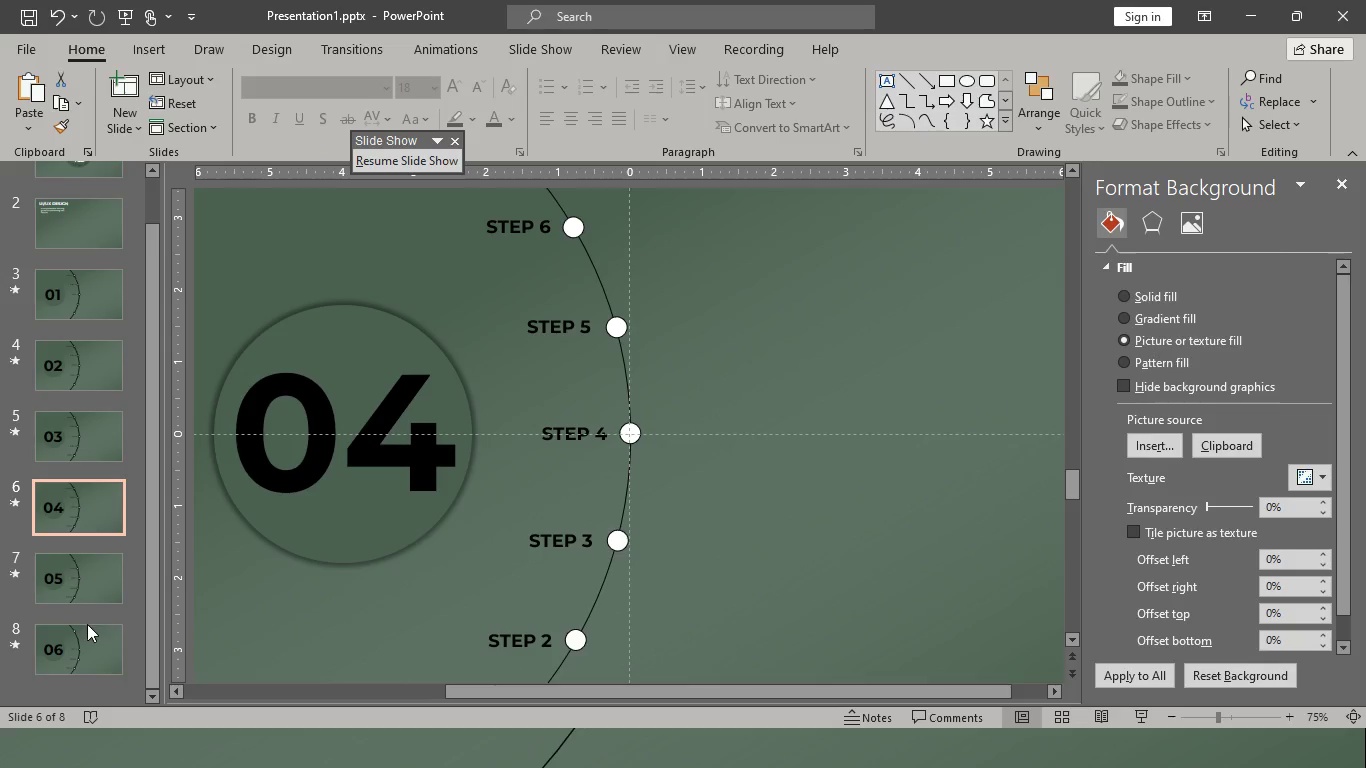 
left_click([86, 583])
 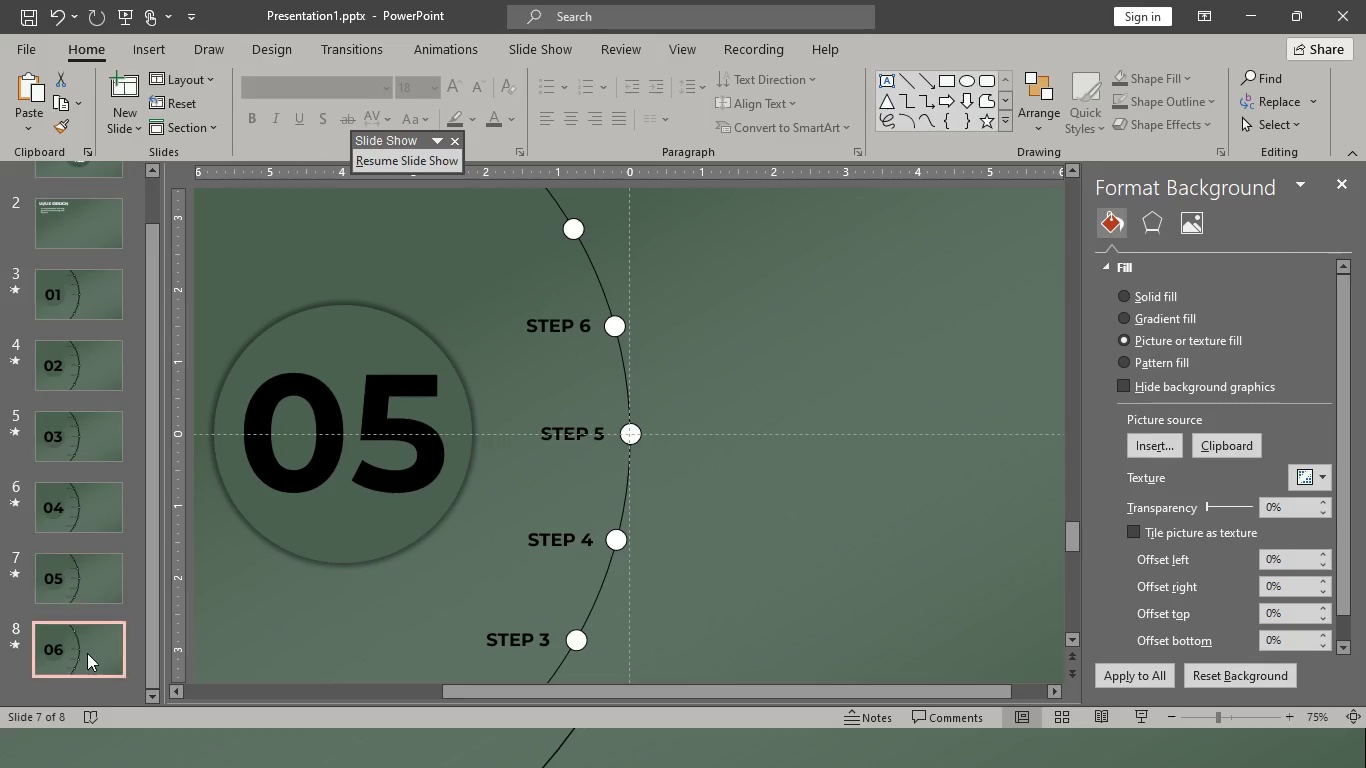 
left_click([87, 653])
 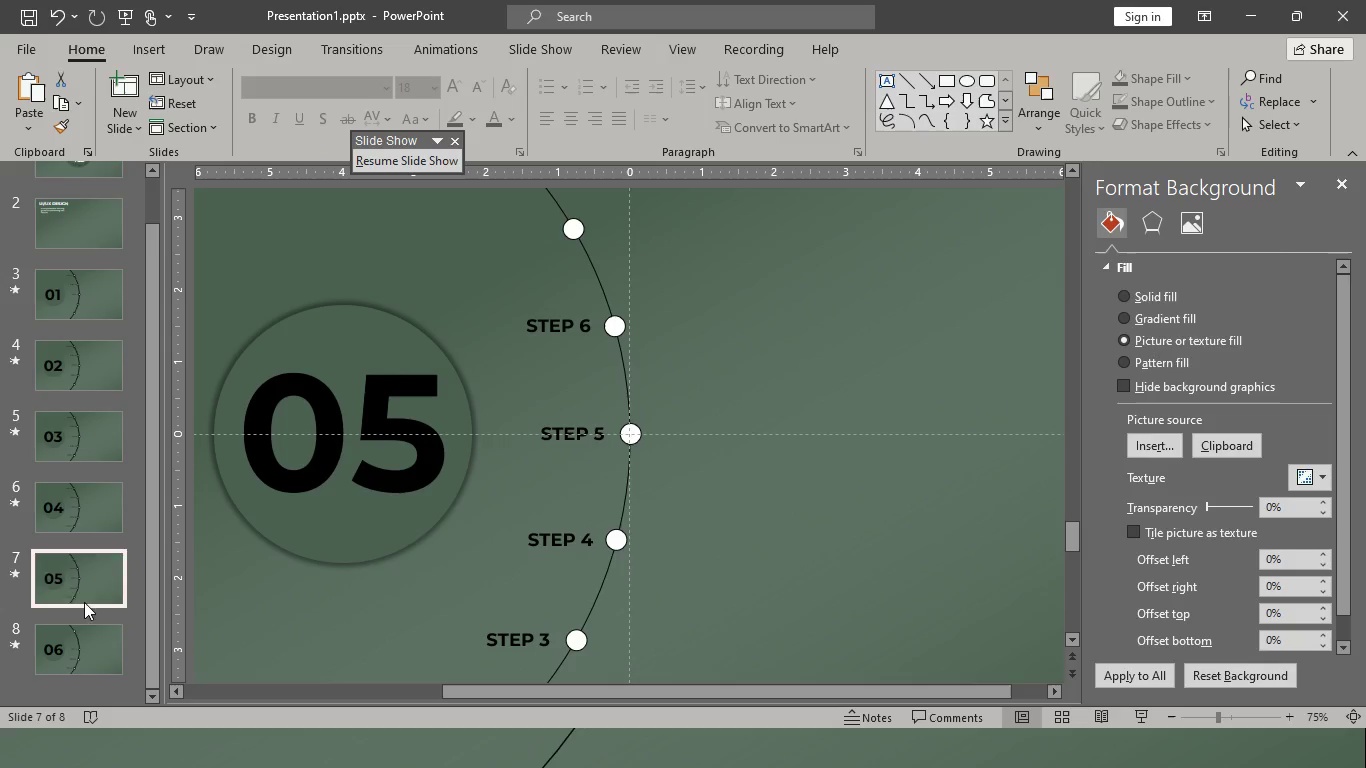 
double_click([88, 647])
 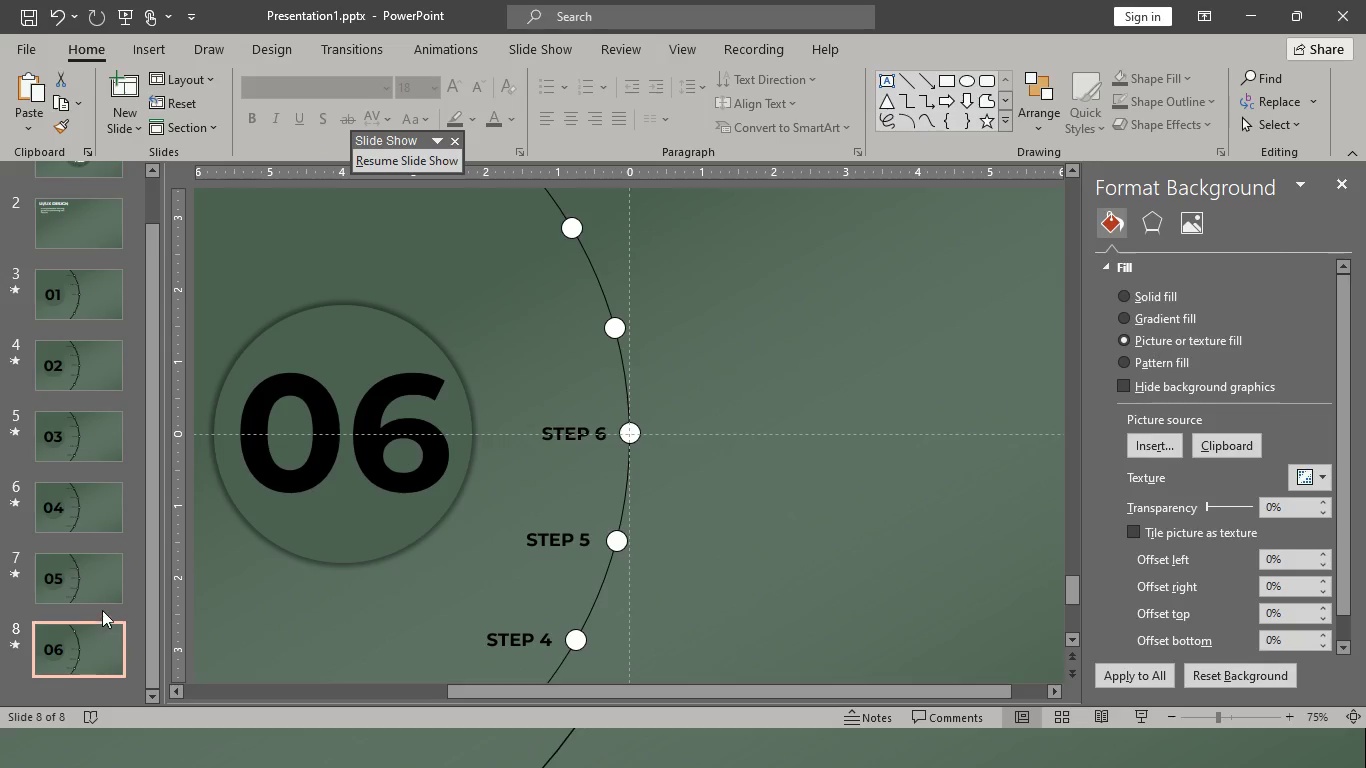 
mouse_move([104, 588])
 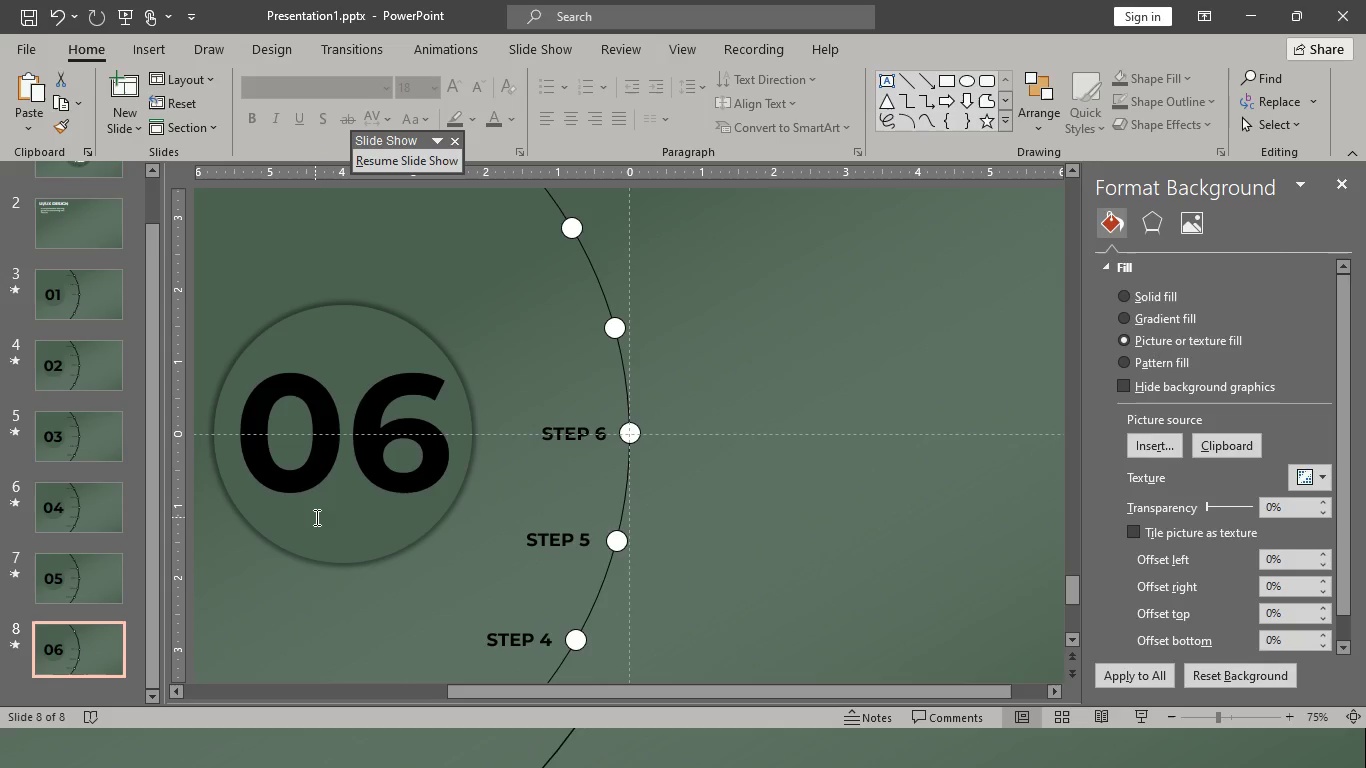 
wait(19.68)
 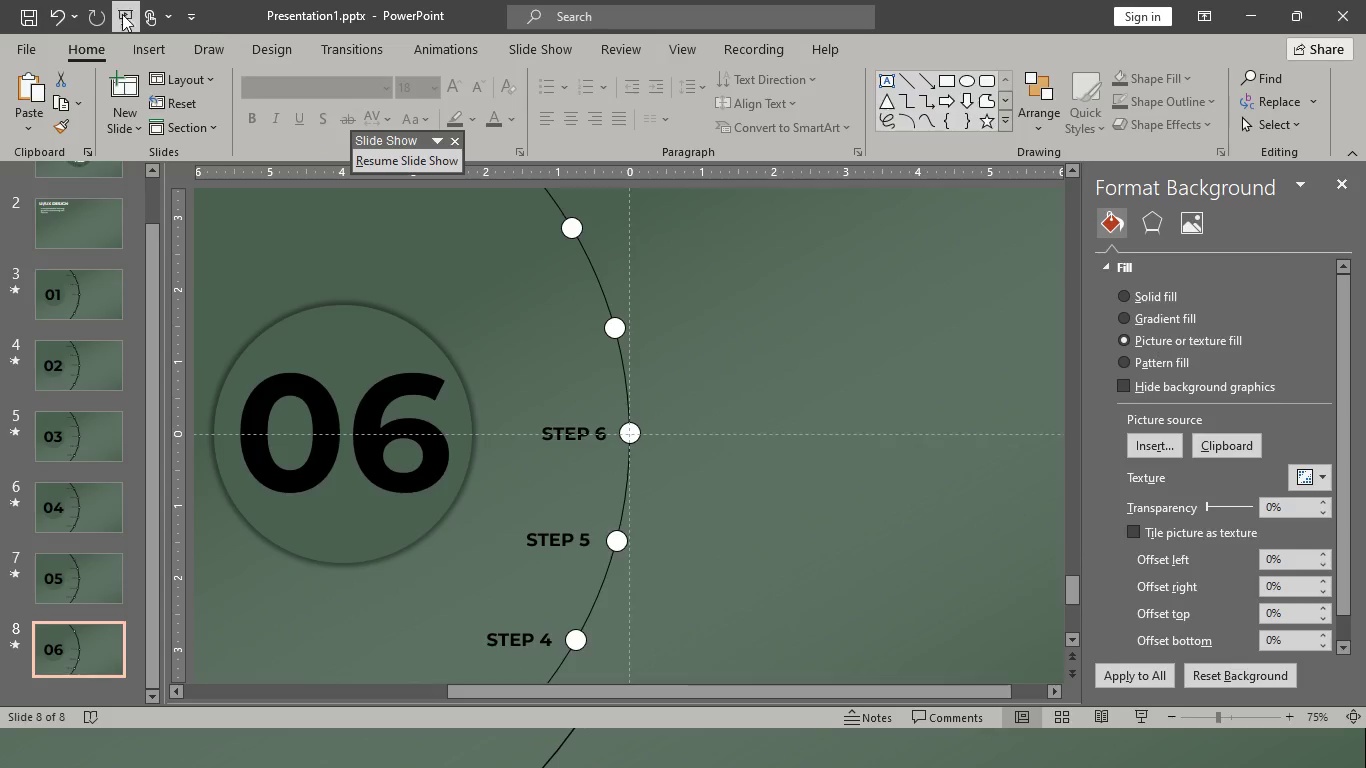 
left_click([122, 14])
 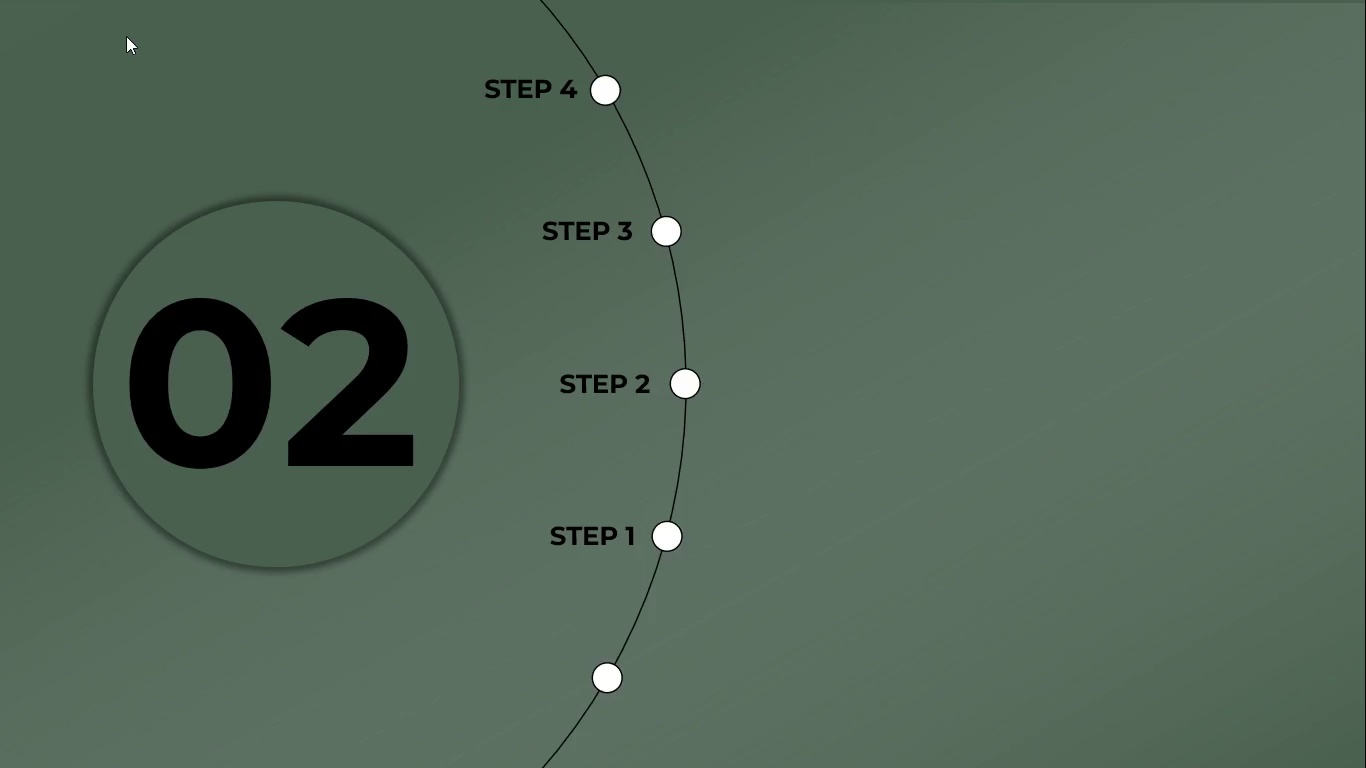 
scroll: coordinate [153, 80], scroll_direction: up, amount: 2.0
 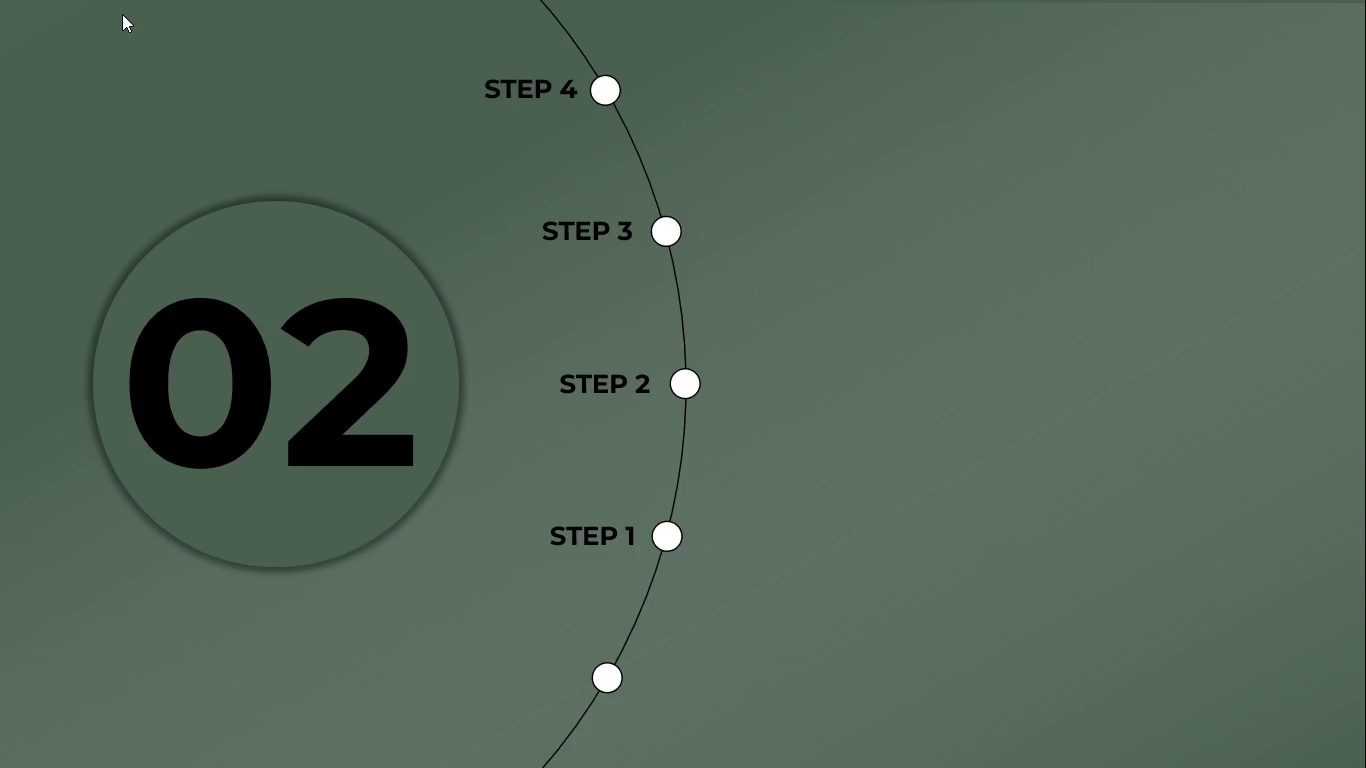 
key(Space)
 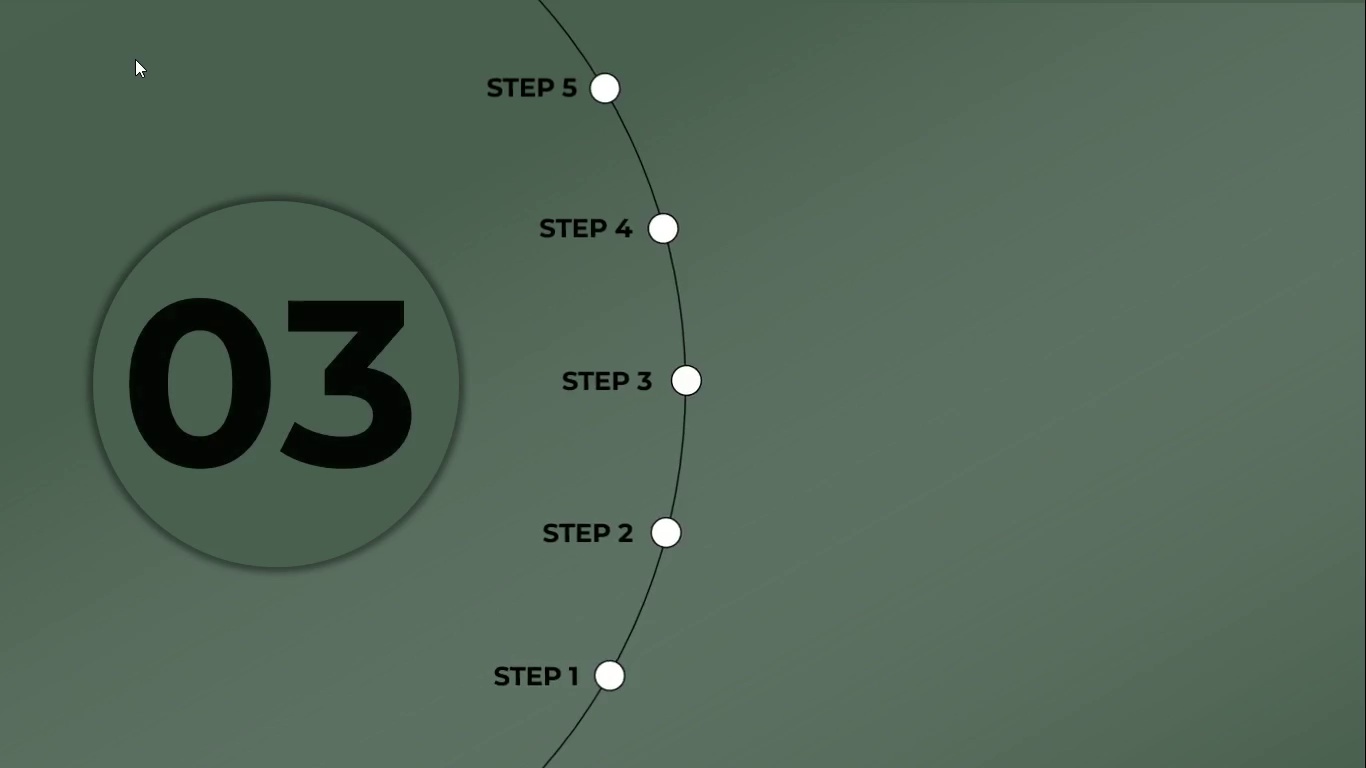 
key(Space)
 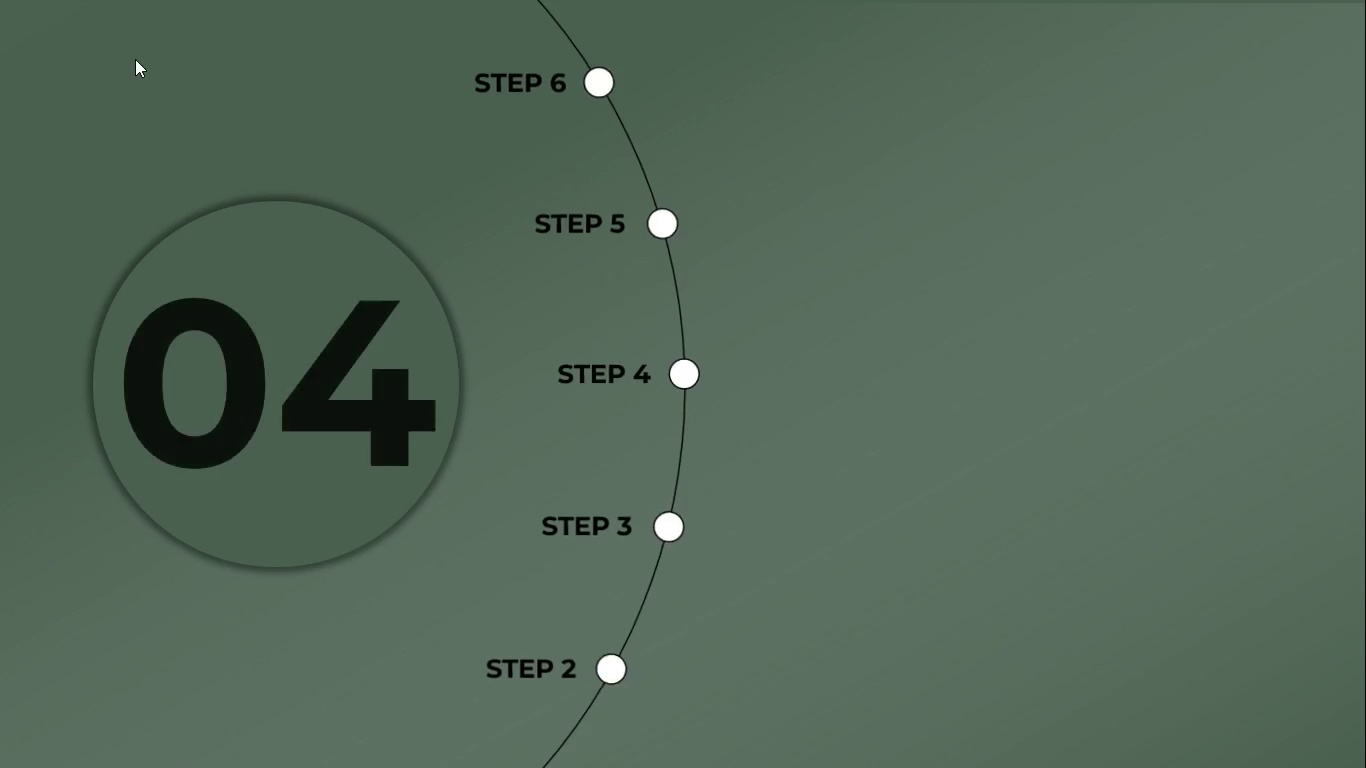 
key(Space)
 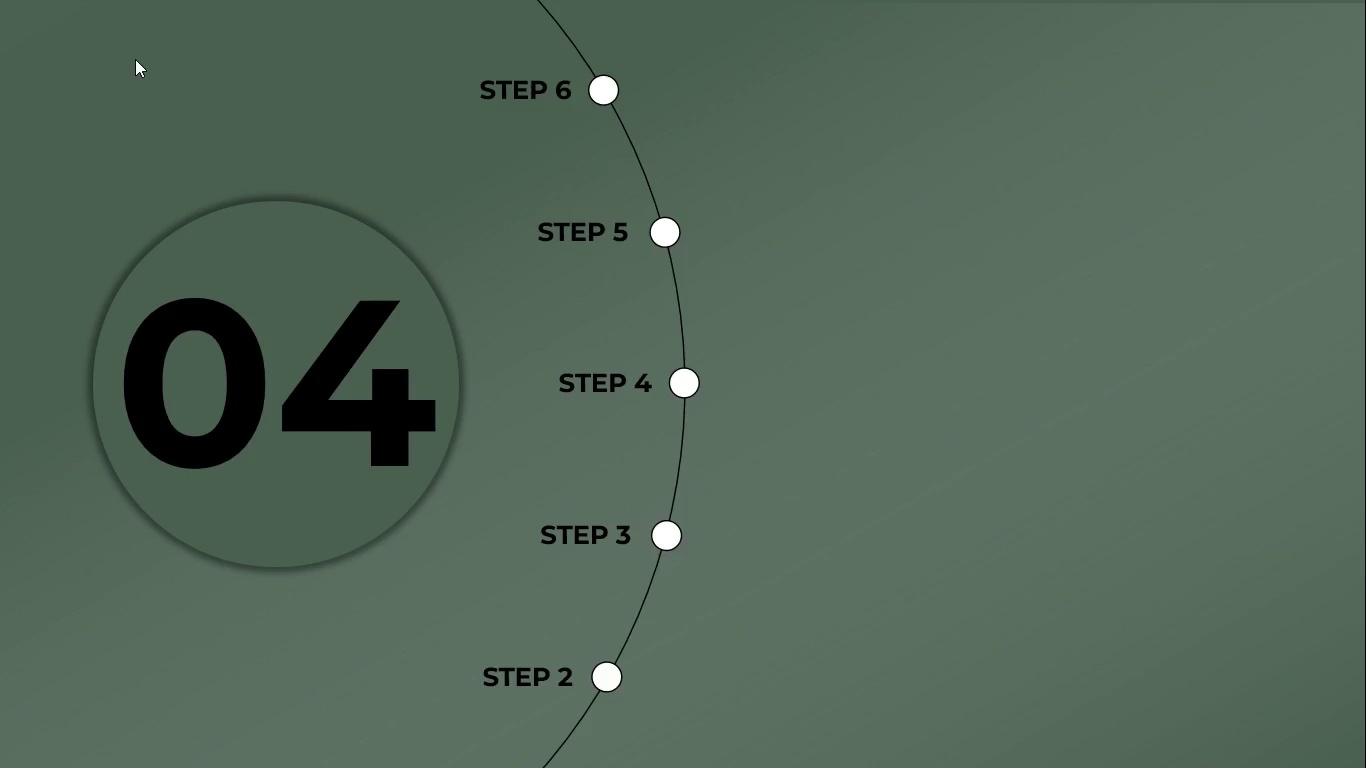 
key(Space)
 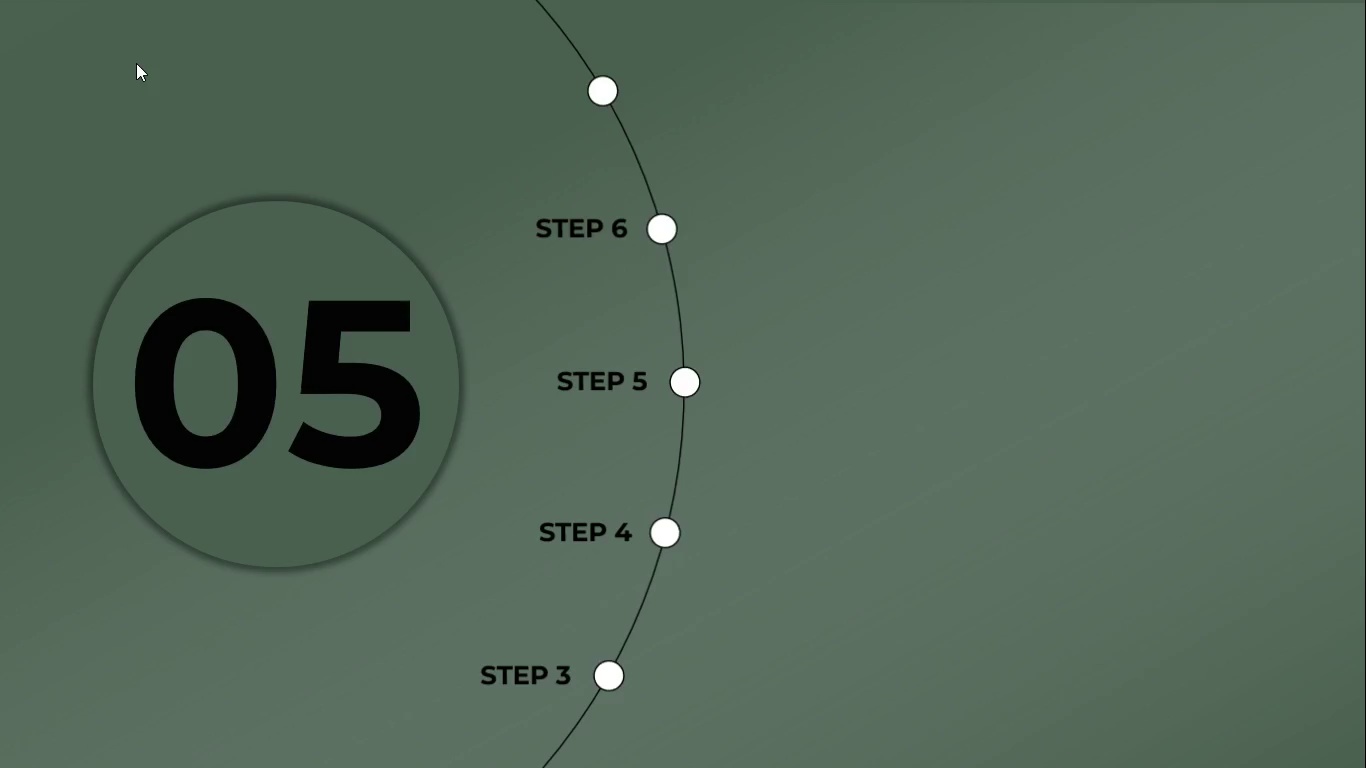 
key(Space)
 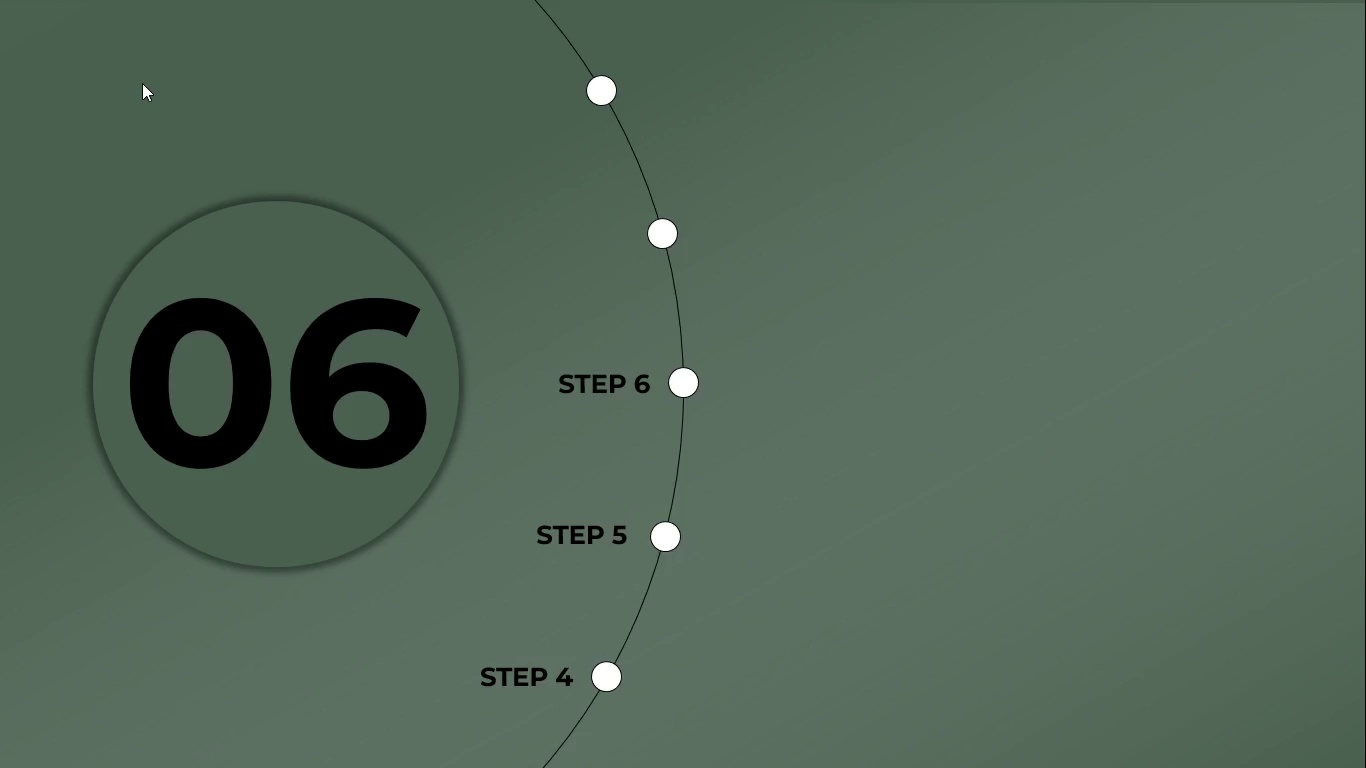 
key(Escape)
 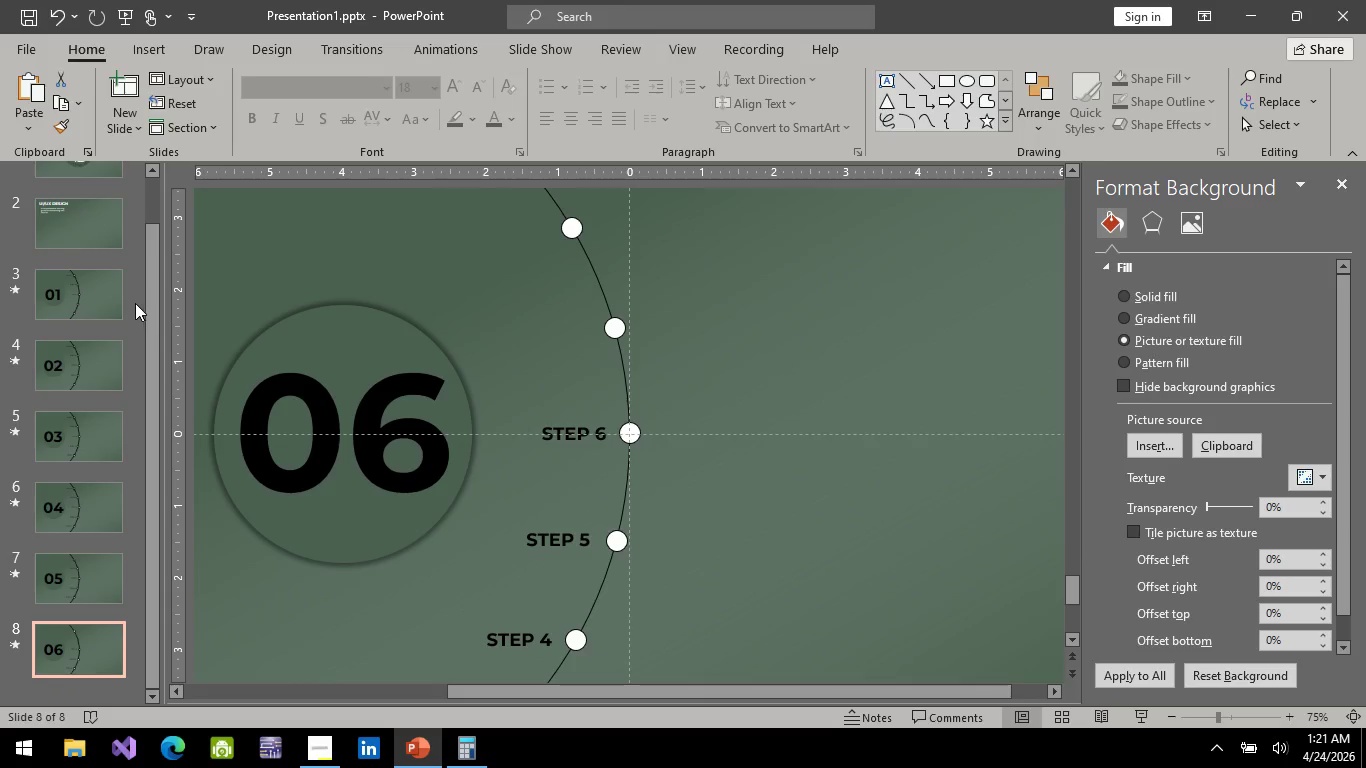 
left_click([96, 303])
 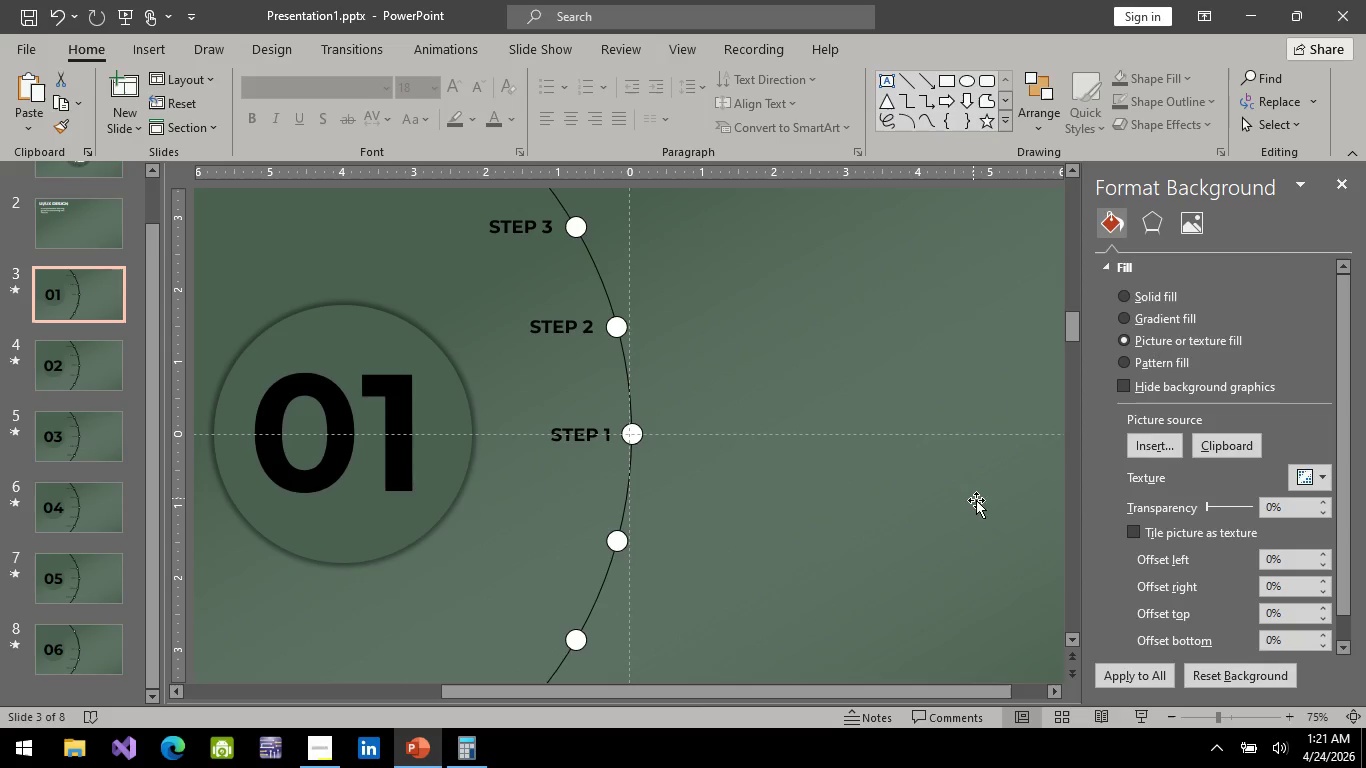 
scroll: coordinate [540, 422], scroll_direction: up, amount: 17.0
 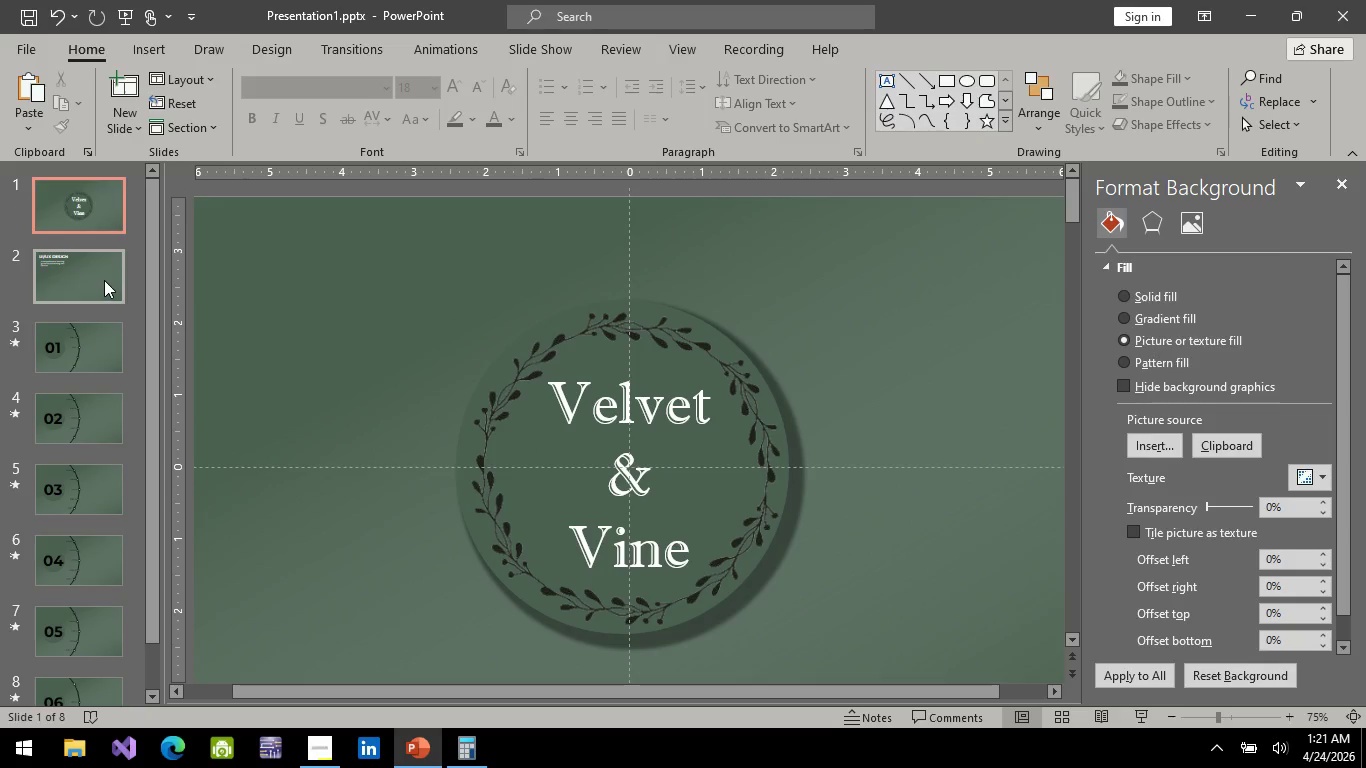 
left_click([104, 280])
 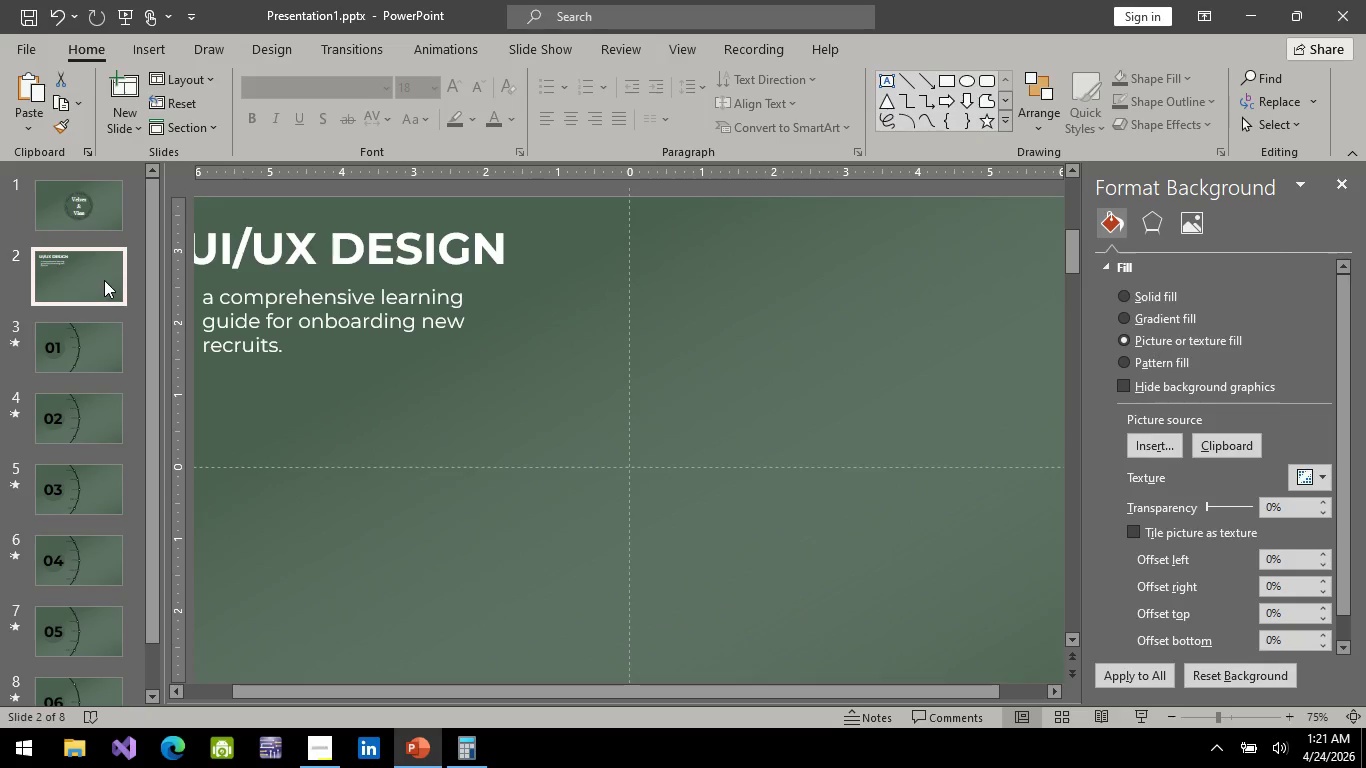 
left_click([99, 213])
 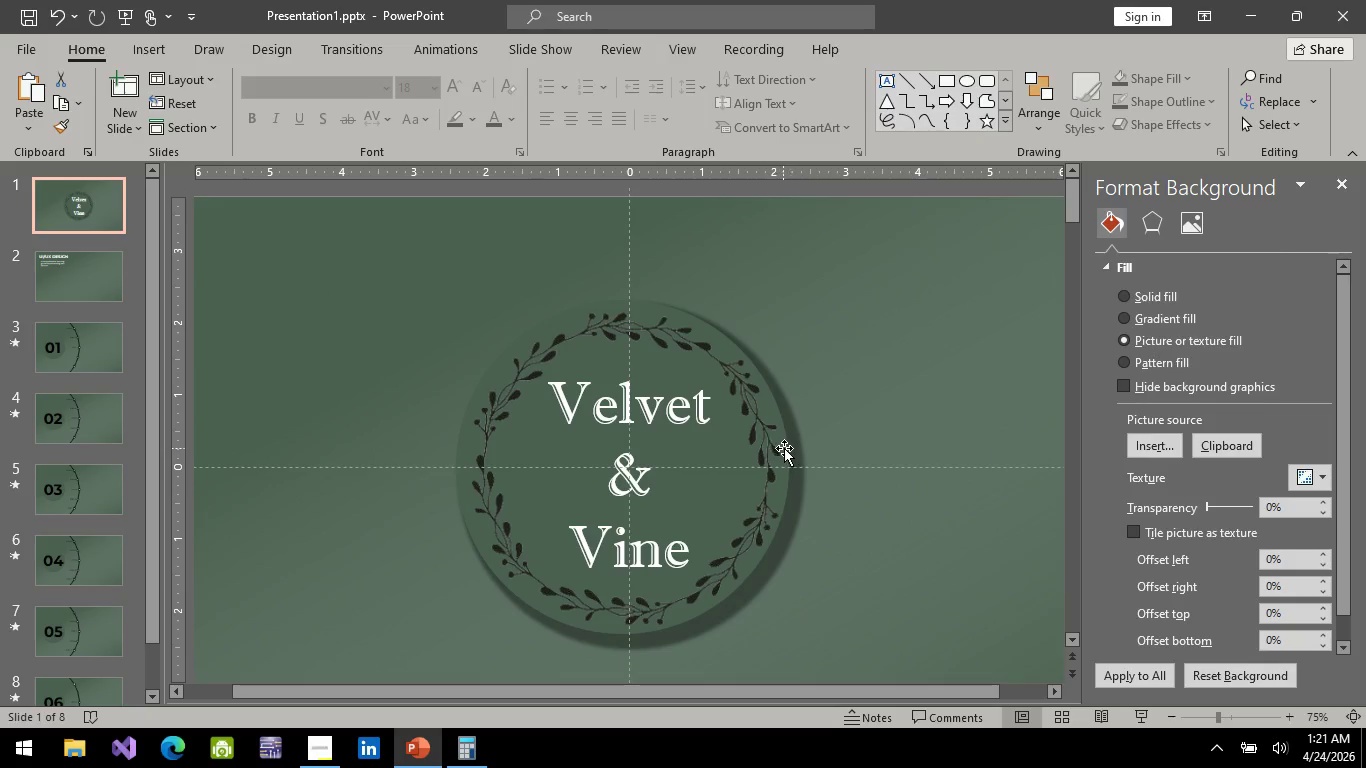 
hold_key(key=ControlLeft, duration=0.47)
scroll: coordinate [959, 487], scroll_direction: down, amount: 2.0
 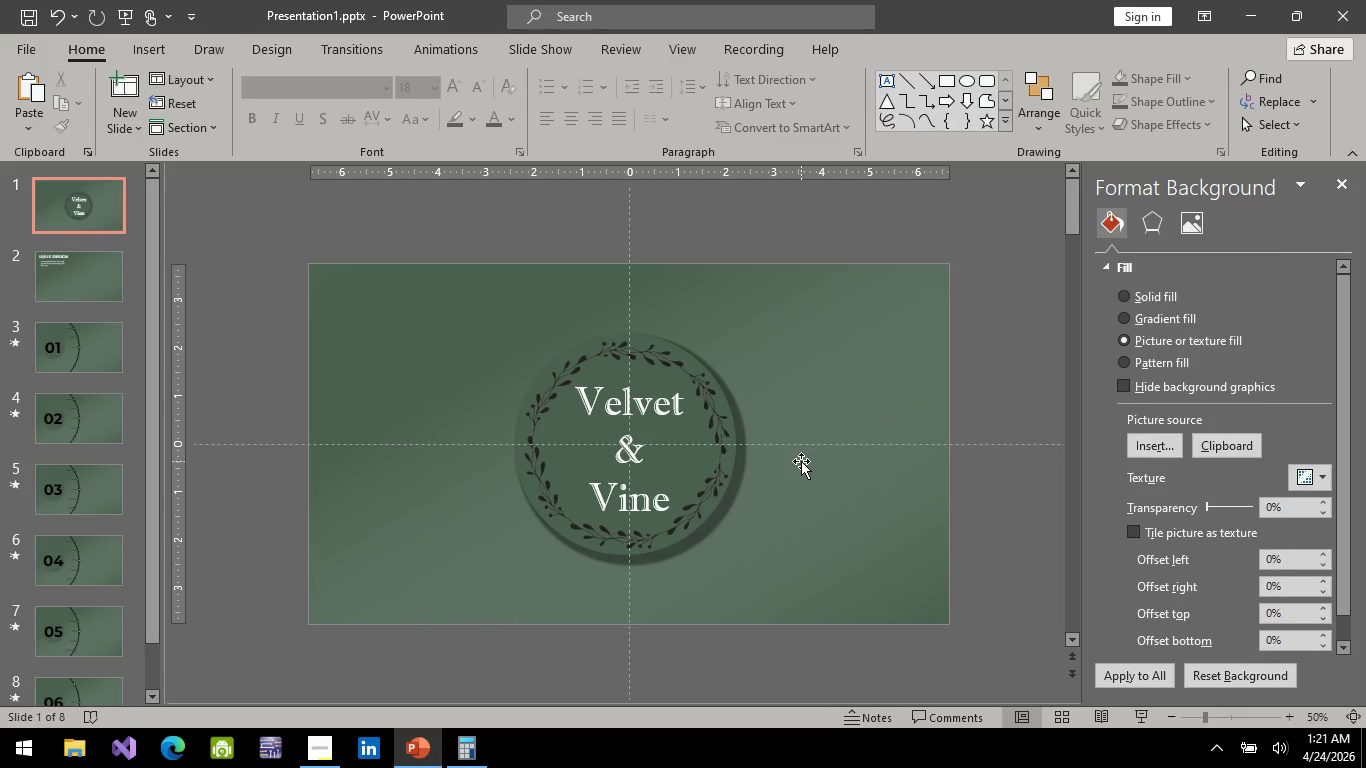 
wait(30.57)
 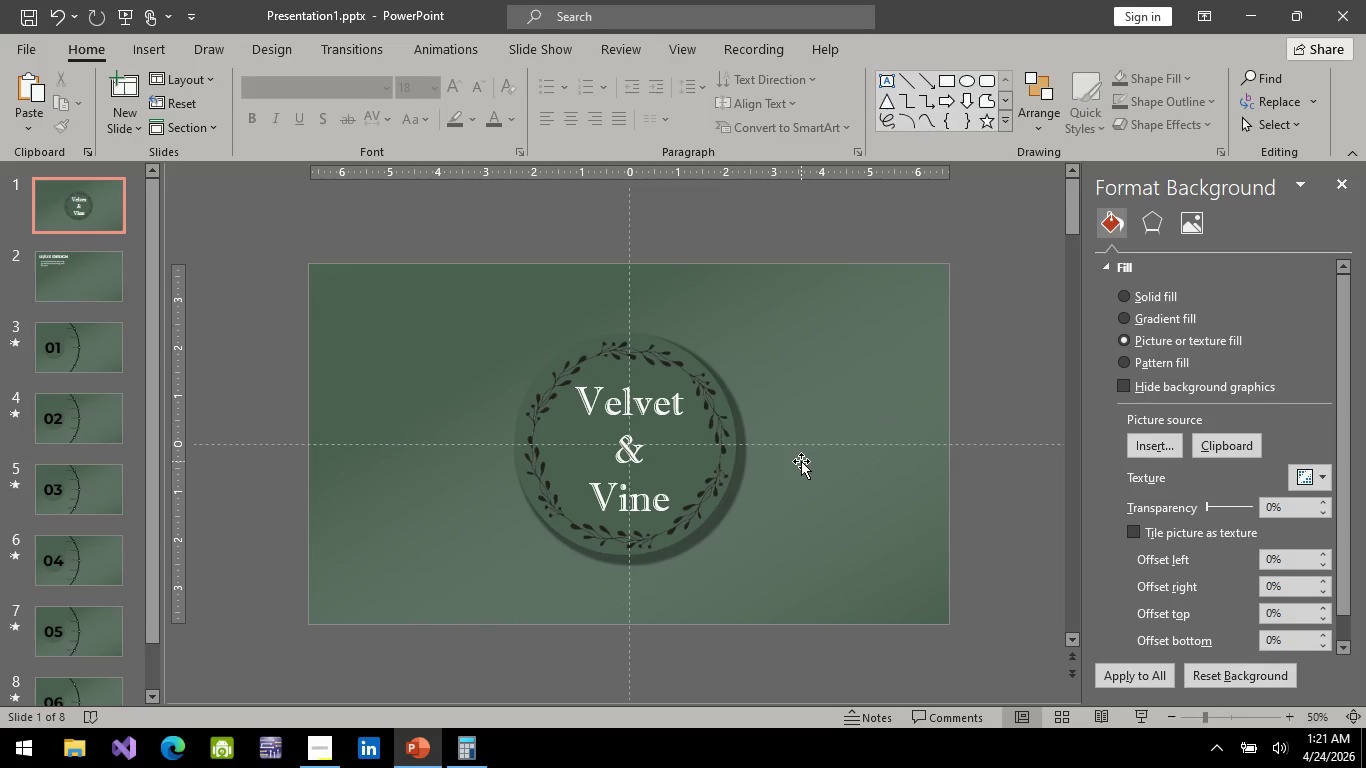 
double_click([110, 362])
 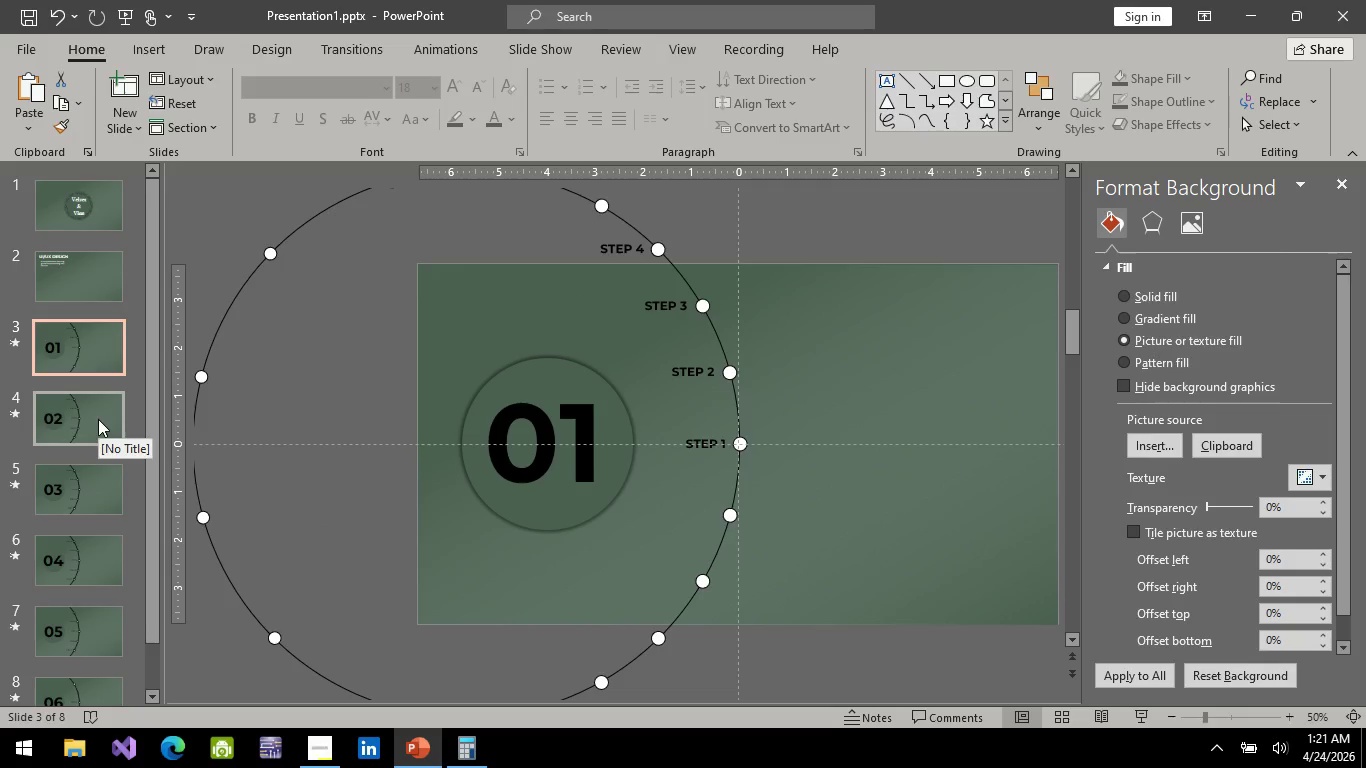 
left_click([98, 419])
 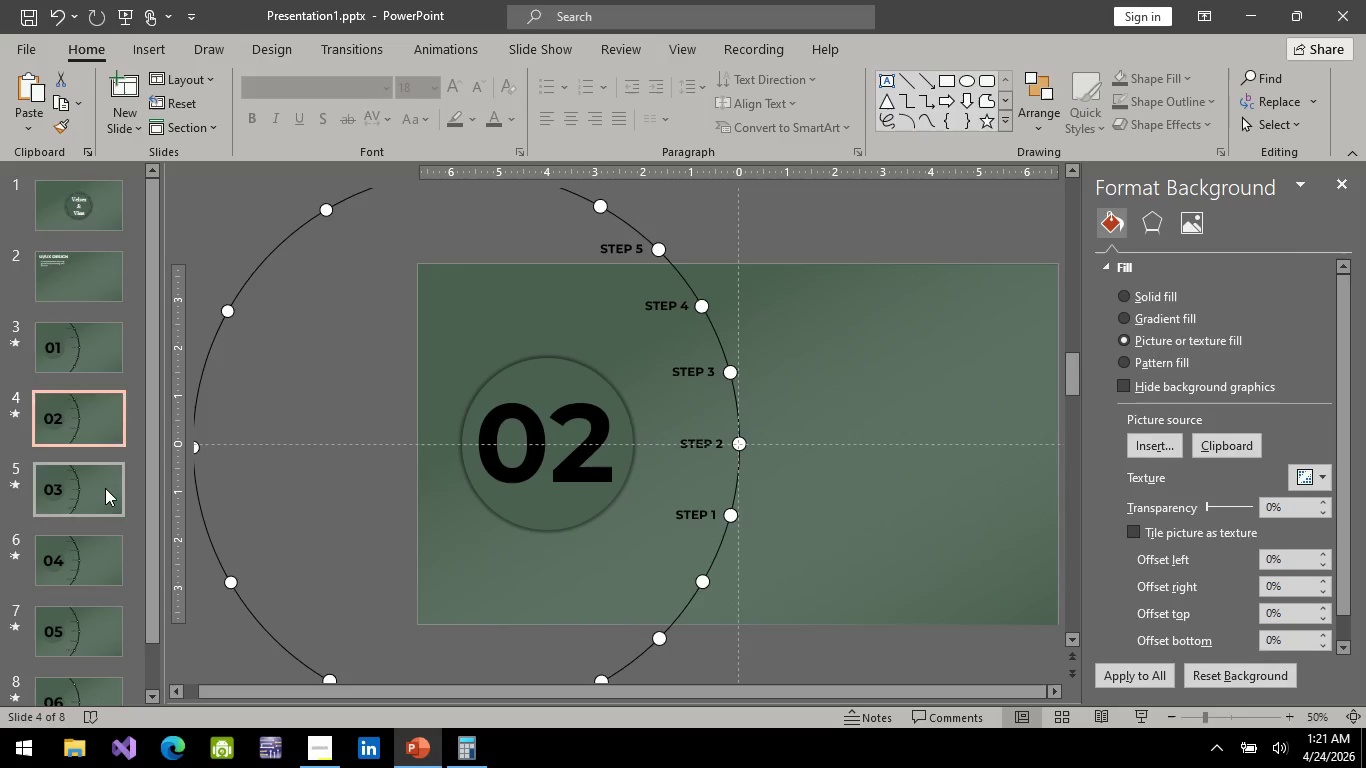 
left_click([105, 488])
 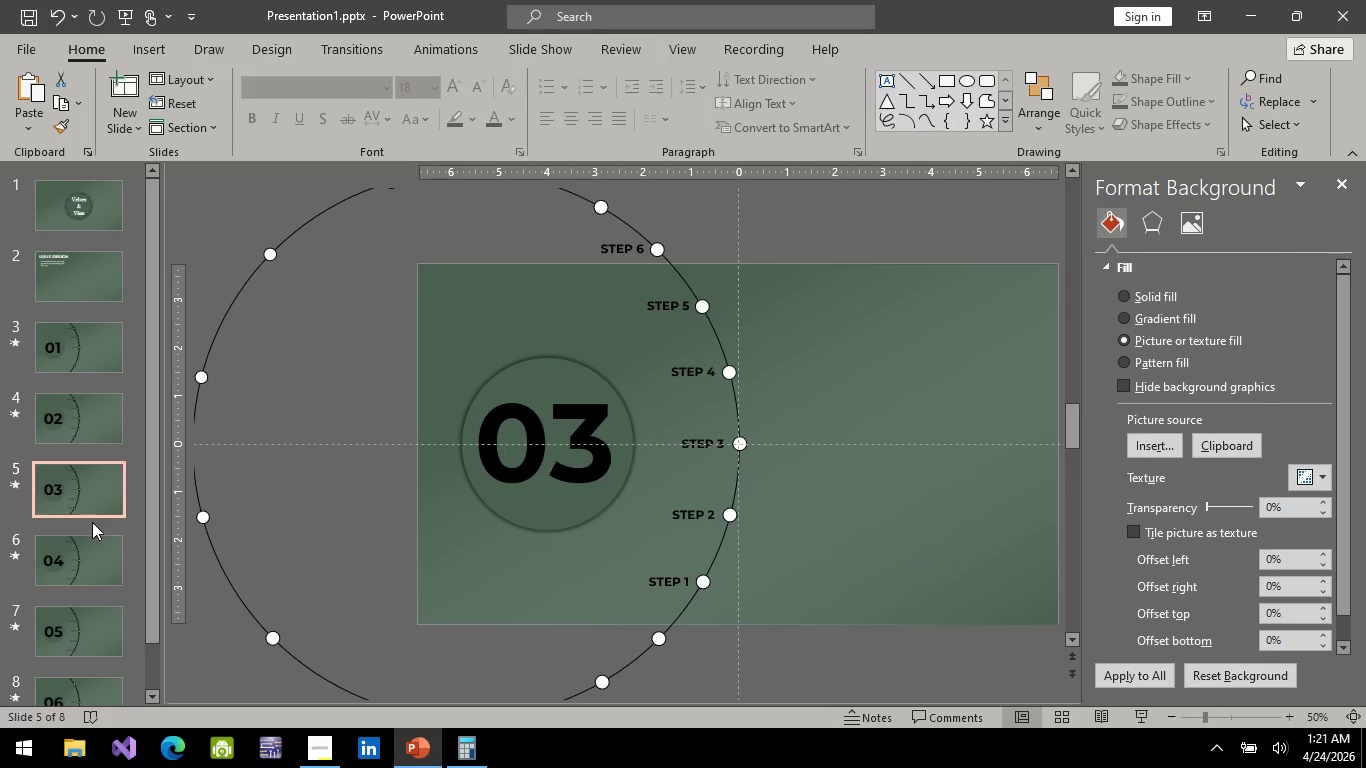 
left_click([93, 562])
 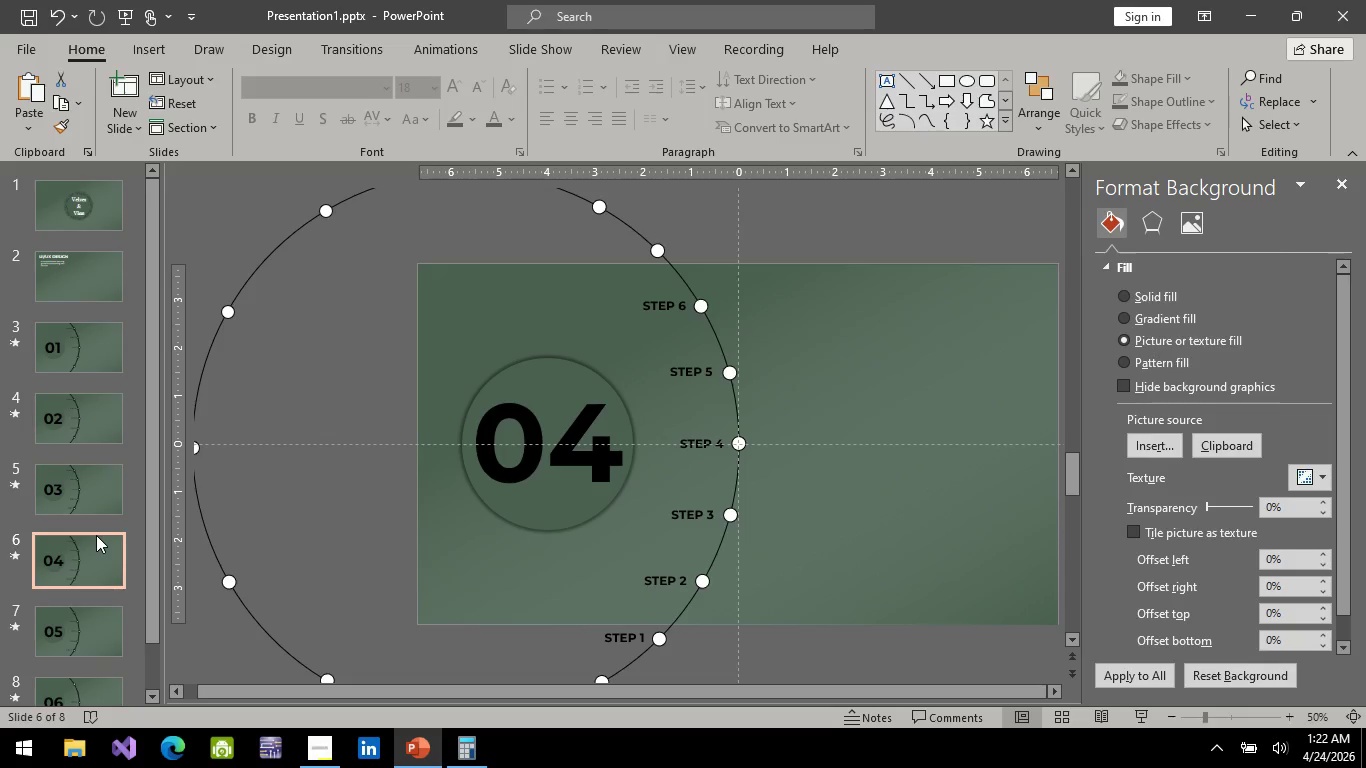 
wait(19.81)
 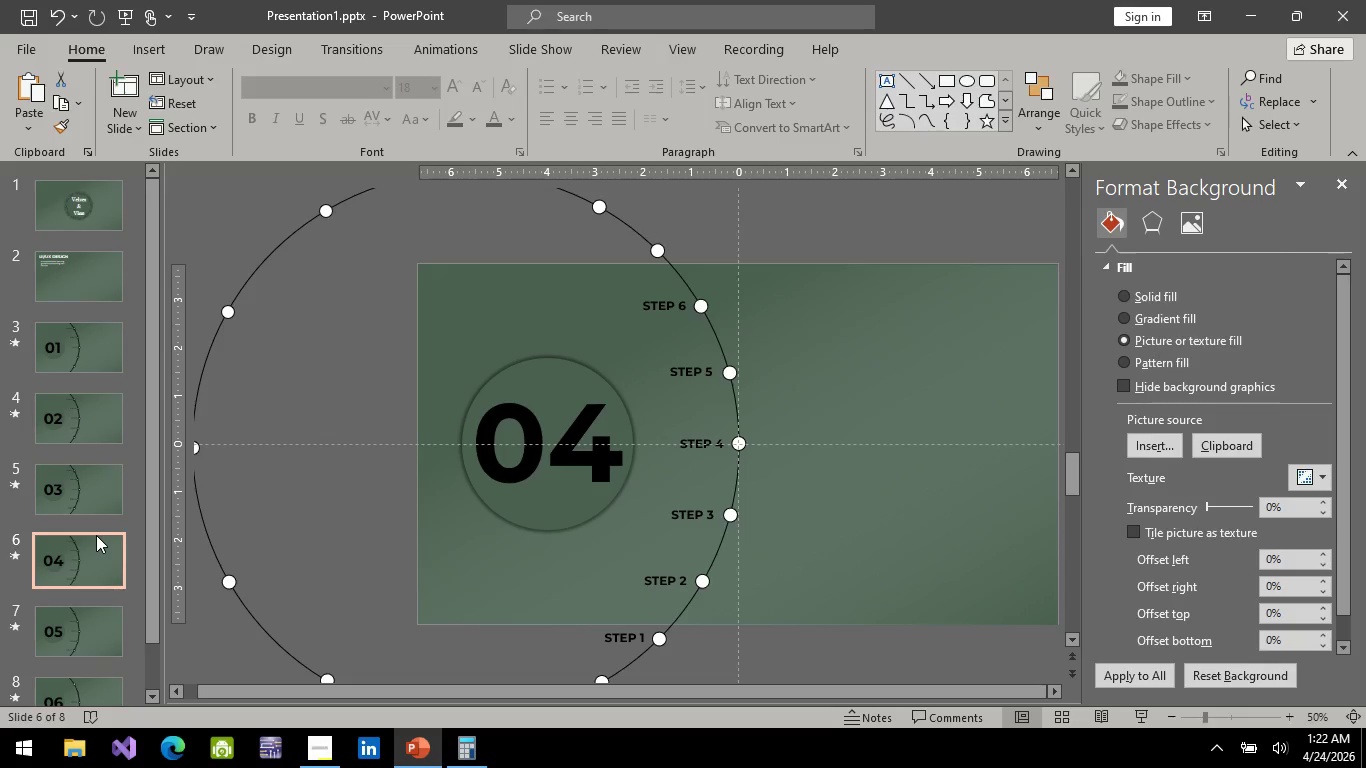 
left_click([86, 621])
 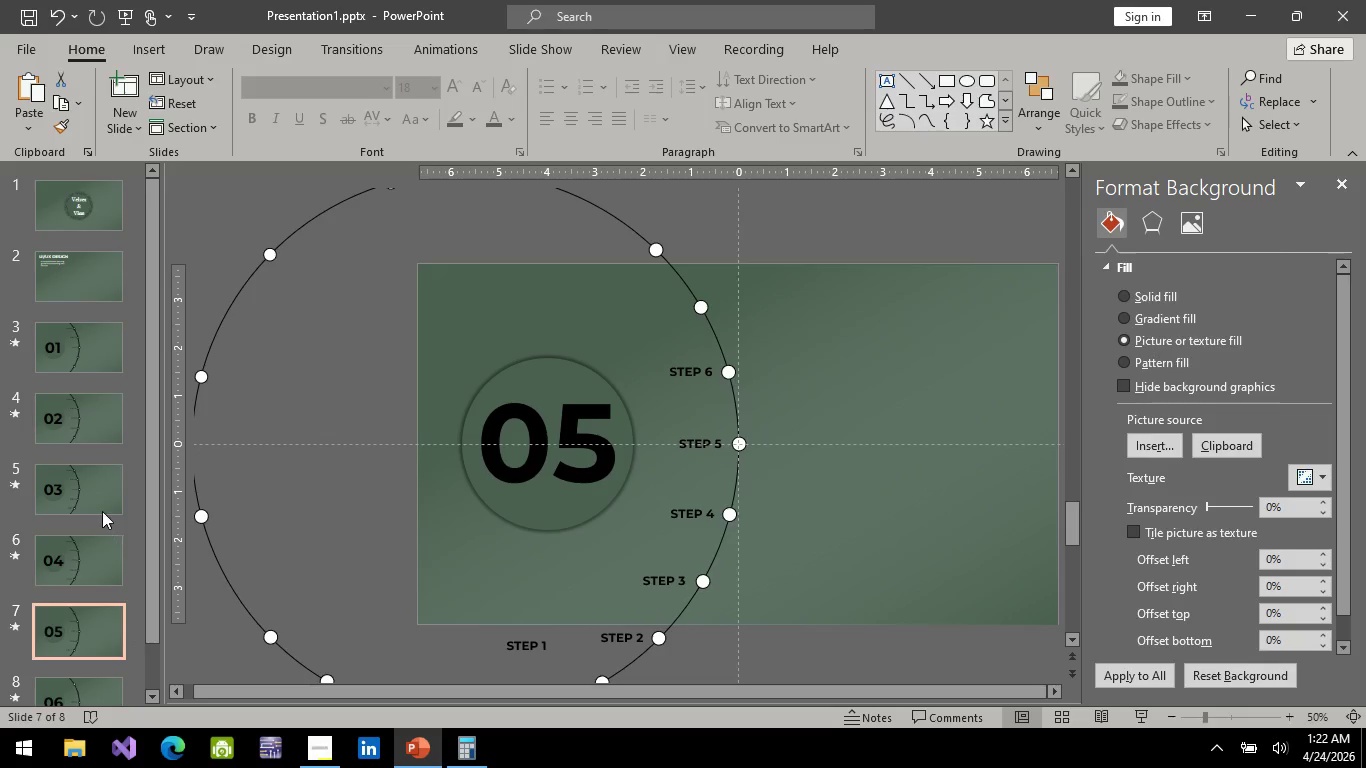 
double_click([102, 431])
 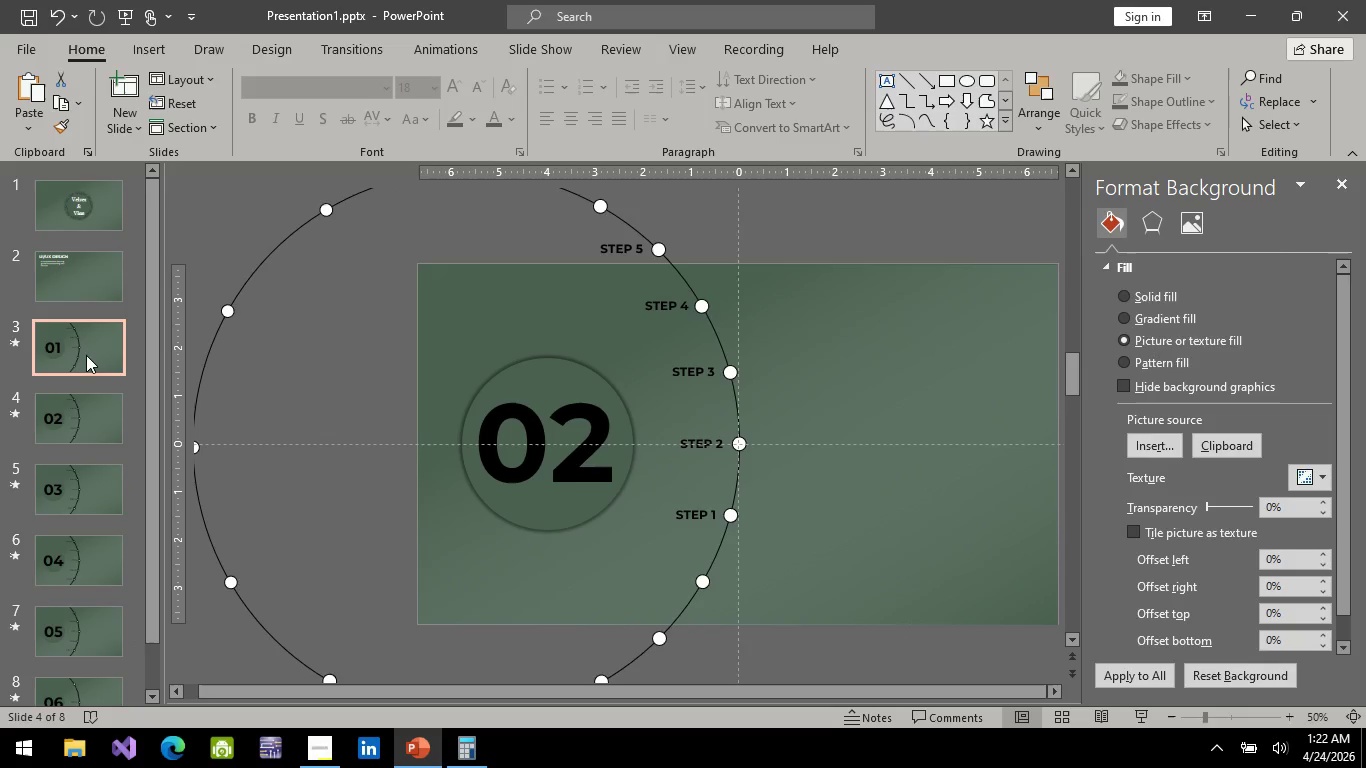 
left_click([86, 355])
 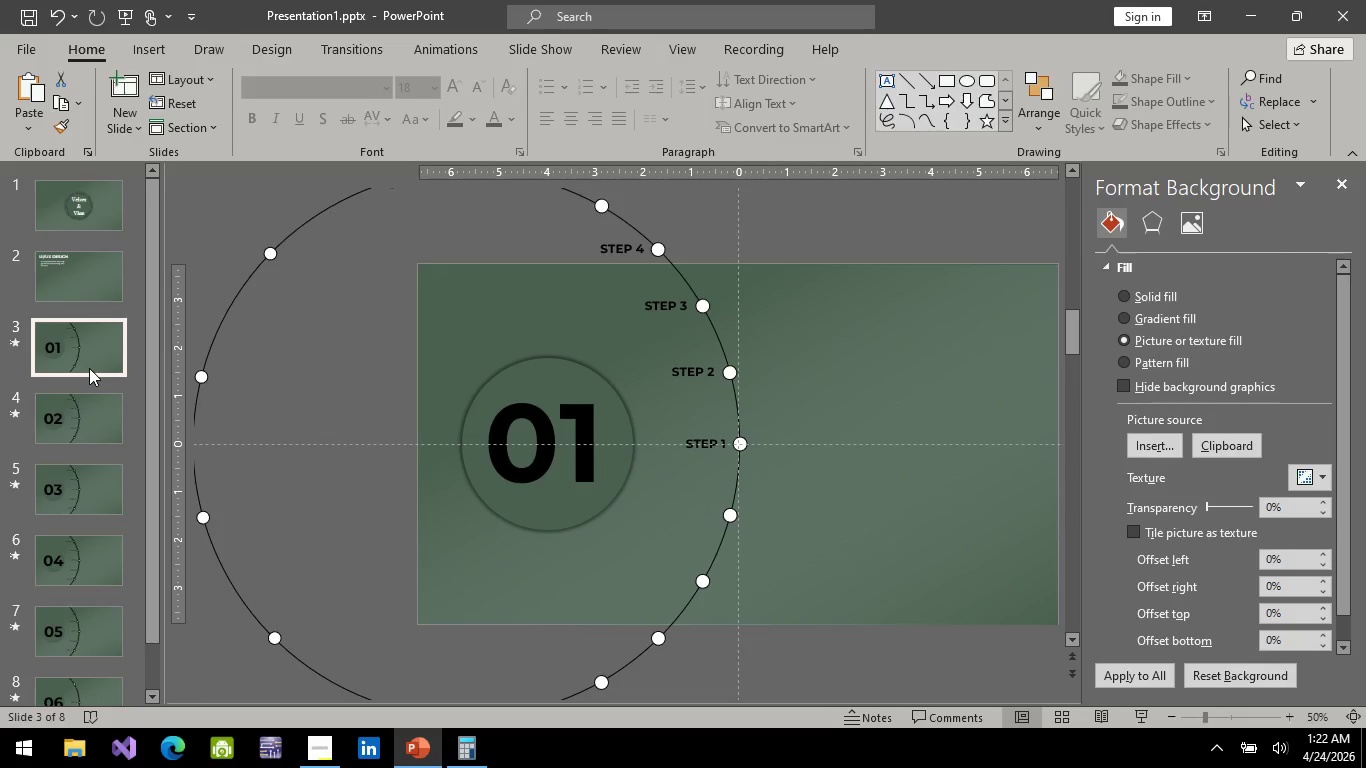 
wait(9.55)
 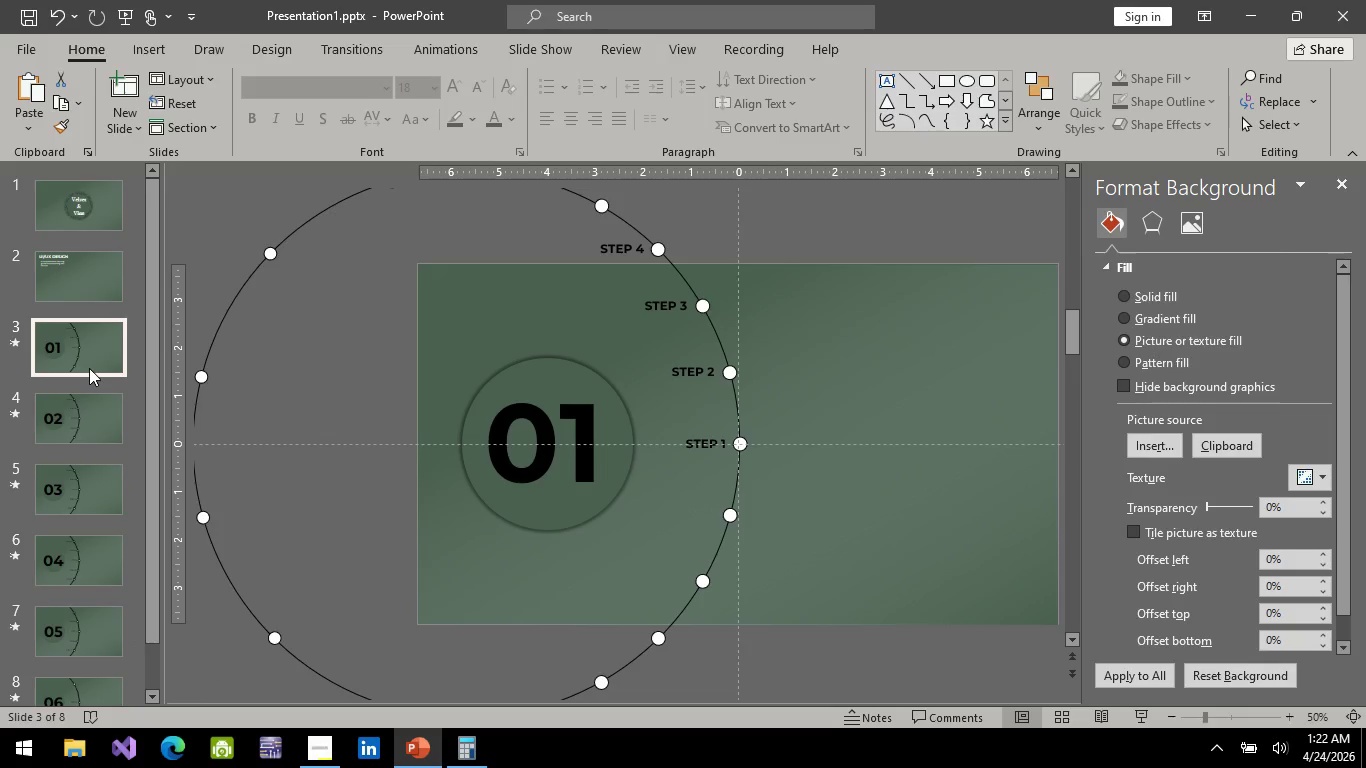 
left_click([103, 419])
 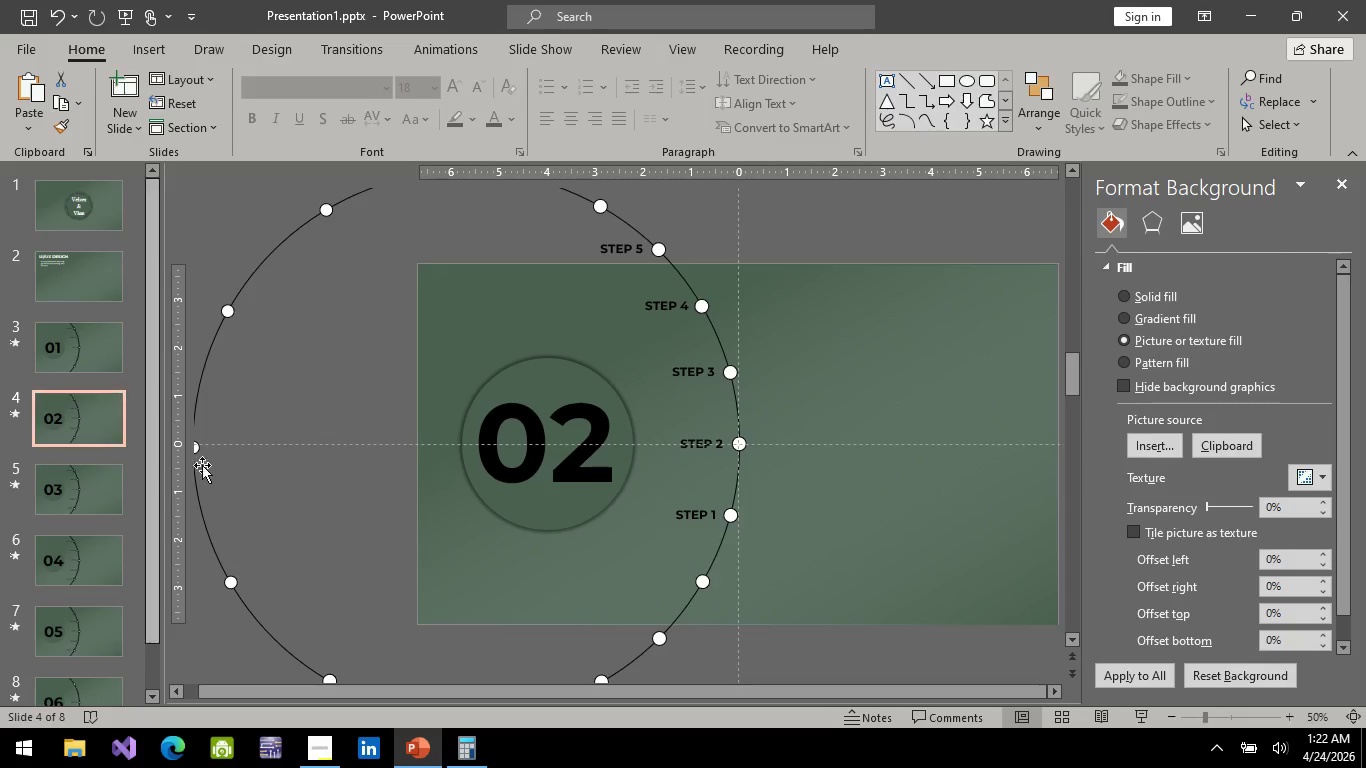 
double_click([73, 480])
 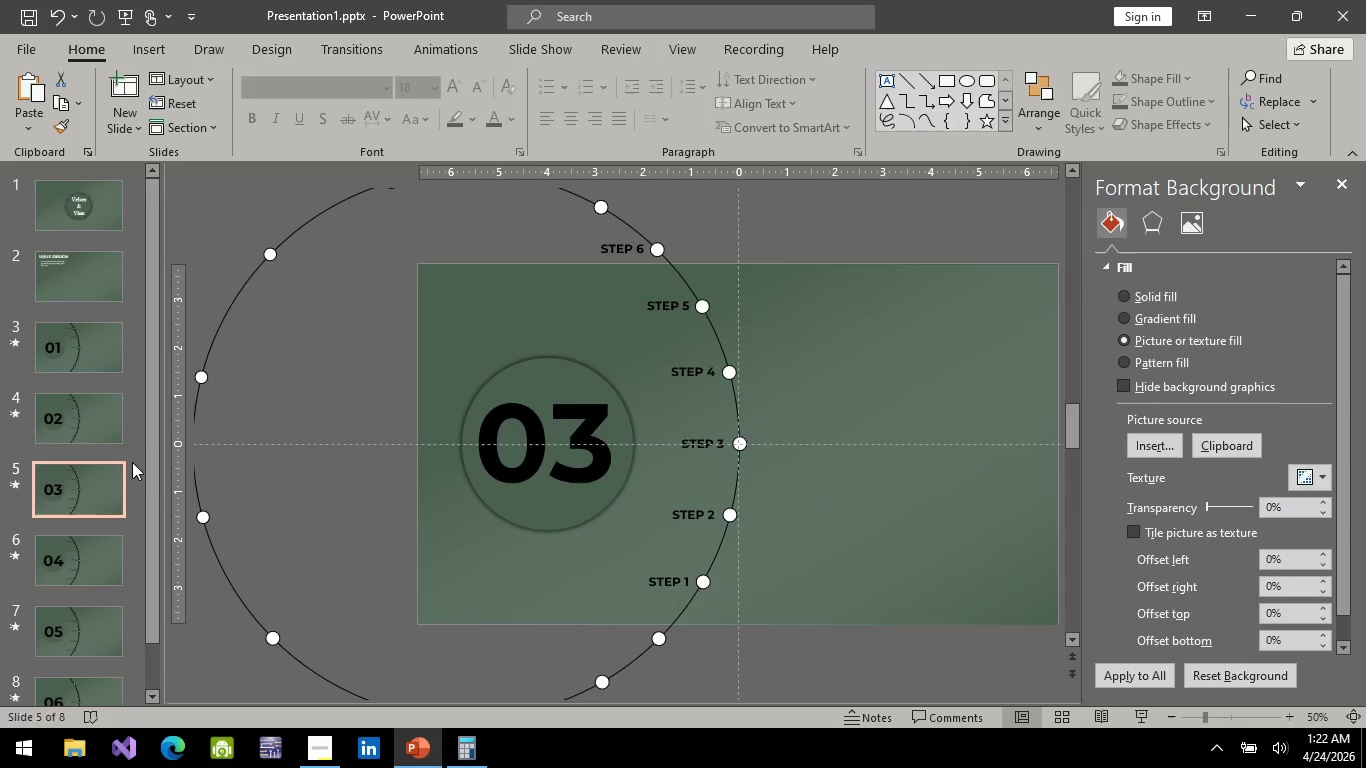 
wait(8.39)
 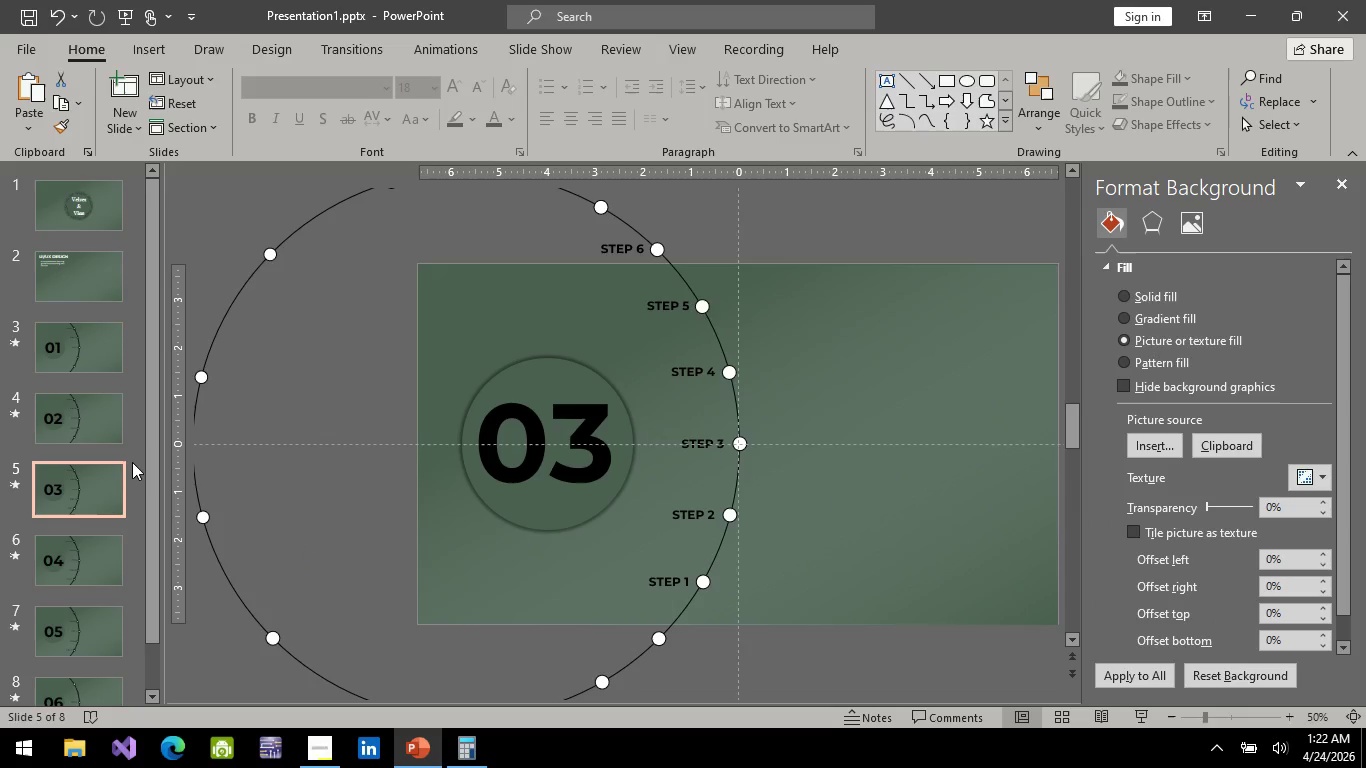 
double_click([98, 359])
 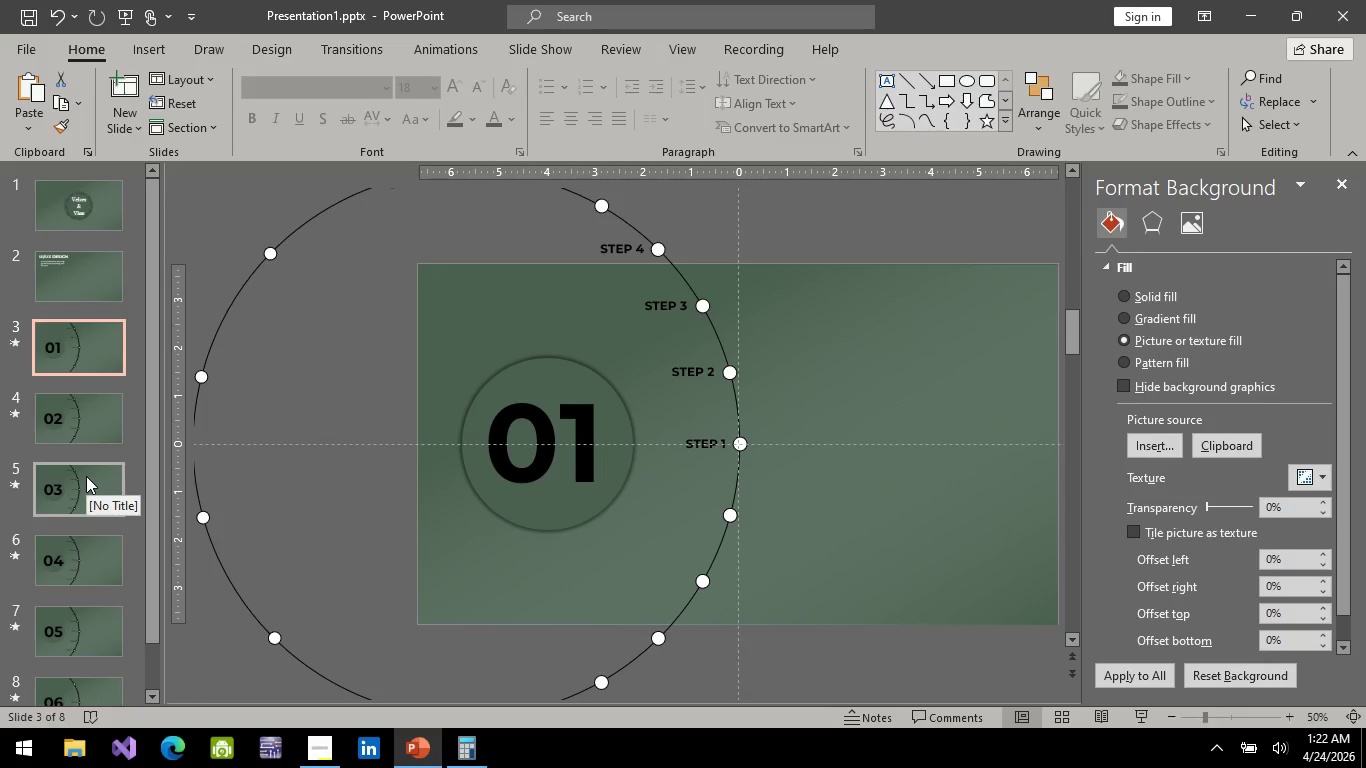 
left_click([84, 481])
 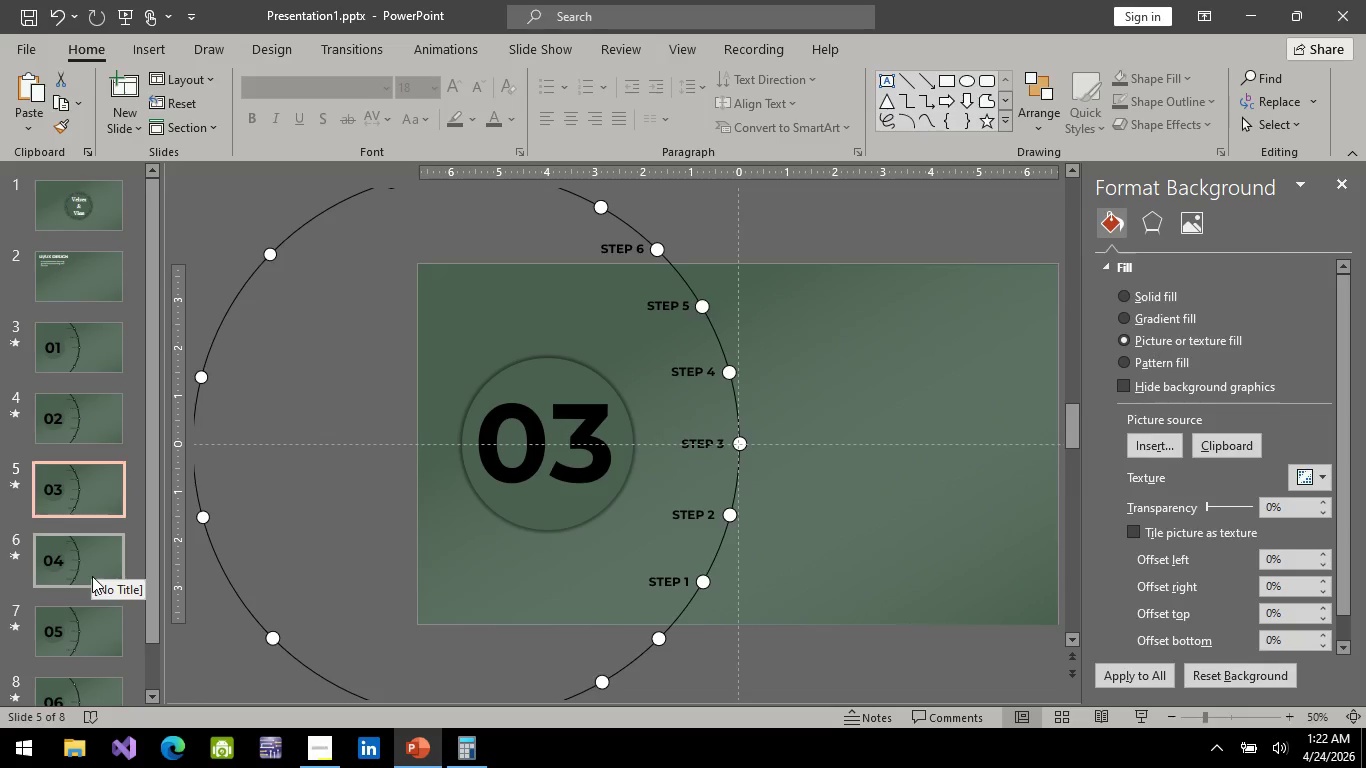 
double_click([92, 576])
 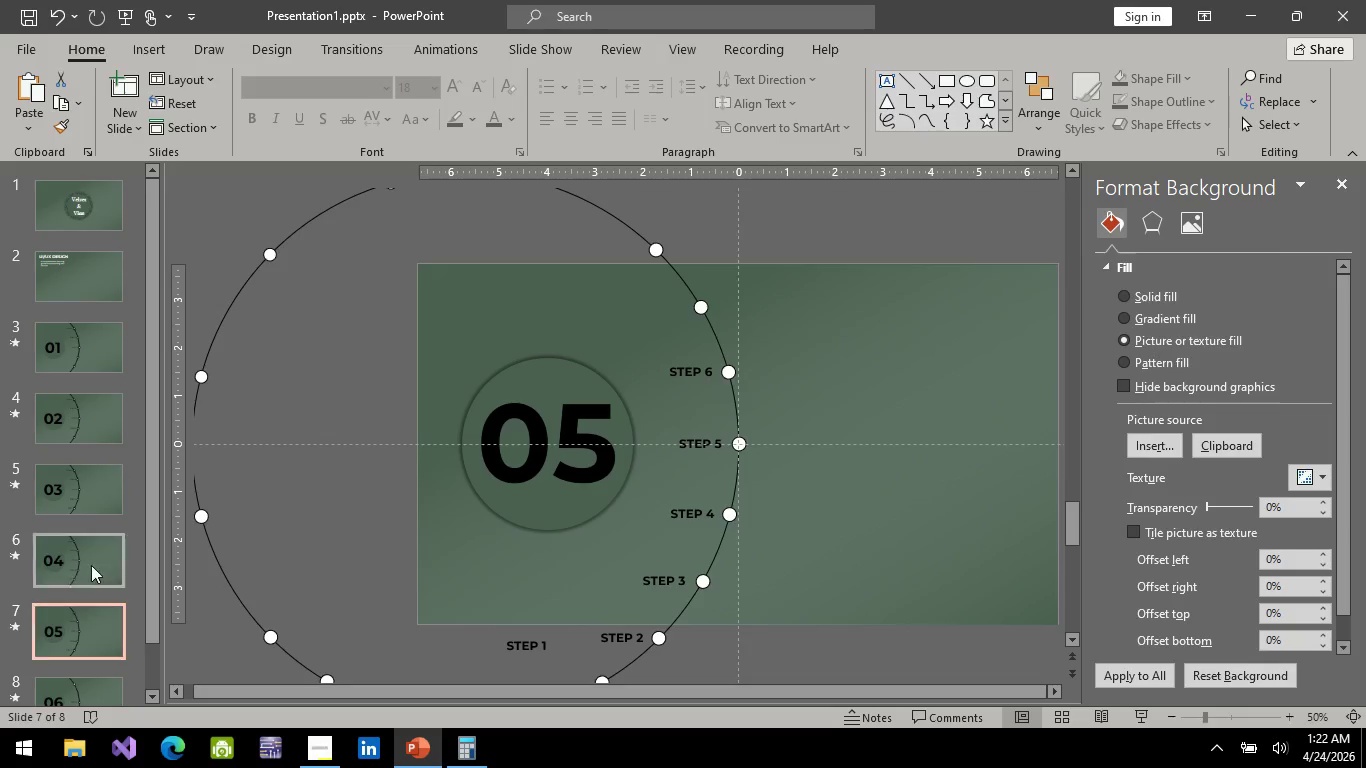 
scroll: coordinate [86, 513], scroll_direction: down, amount: 4.0
 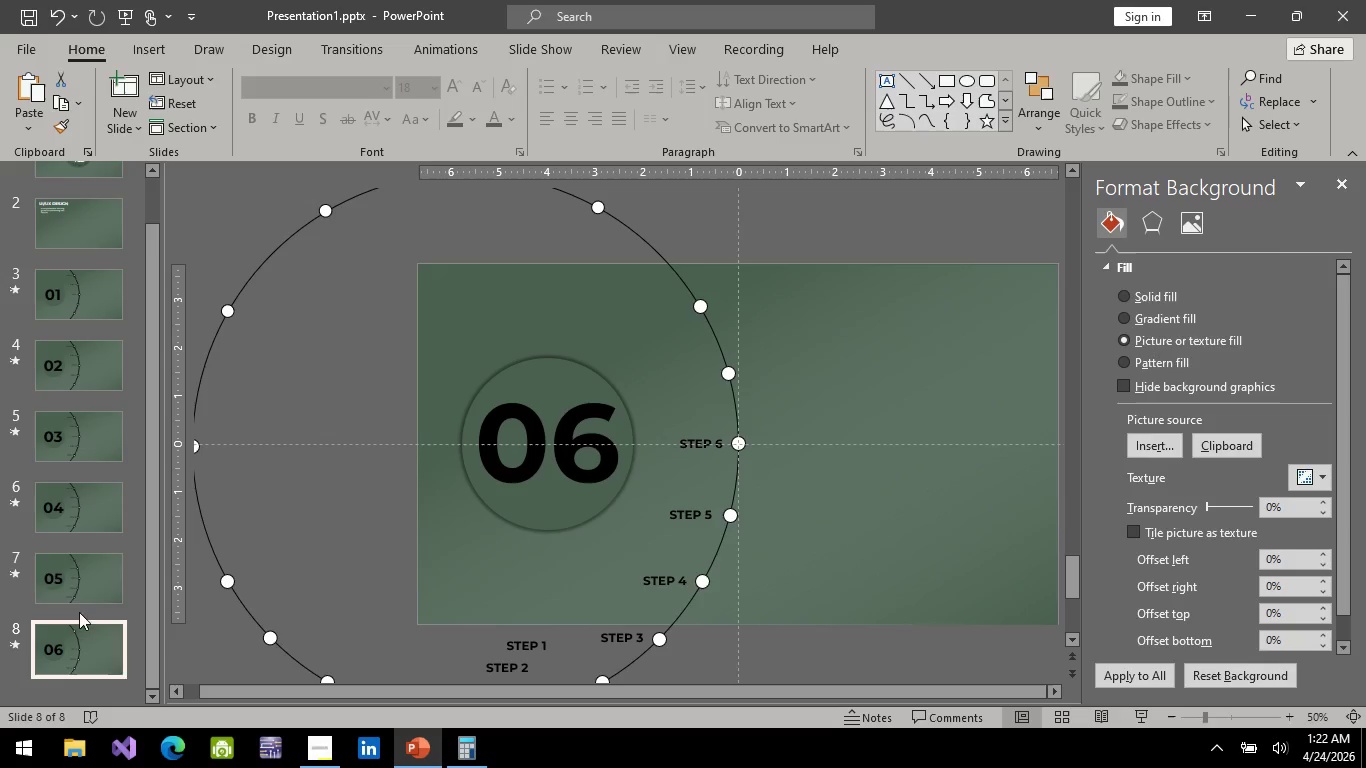 
left_click([78, 578])
 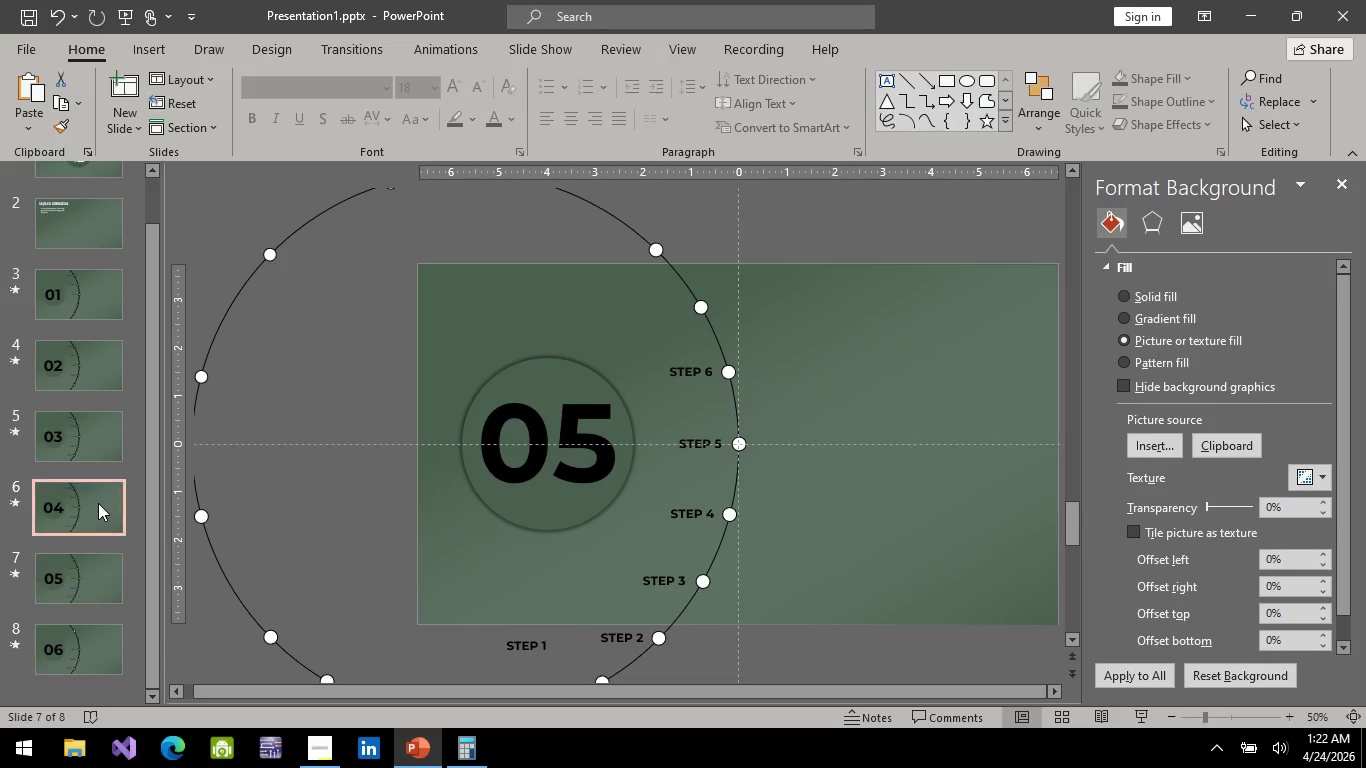 
left_click([98, 503])
 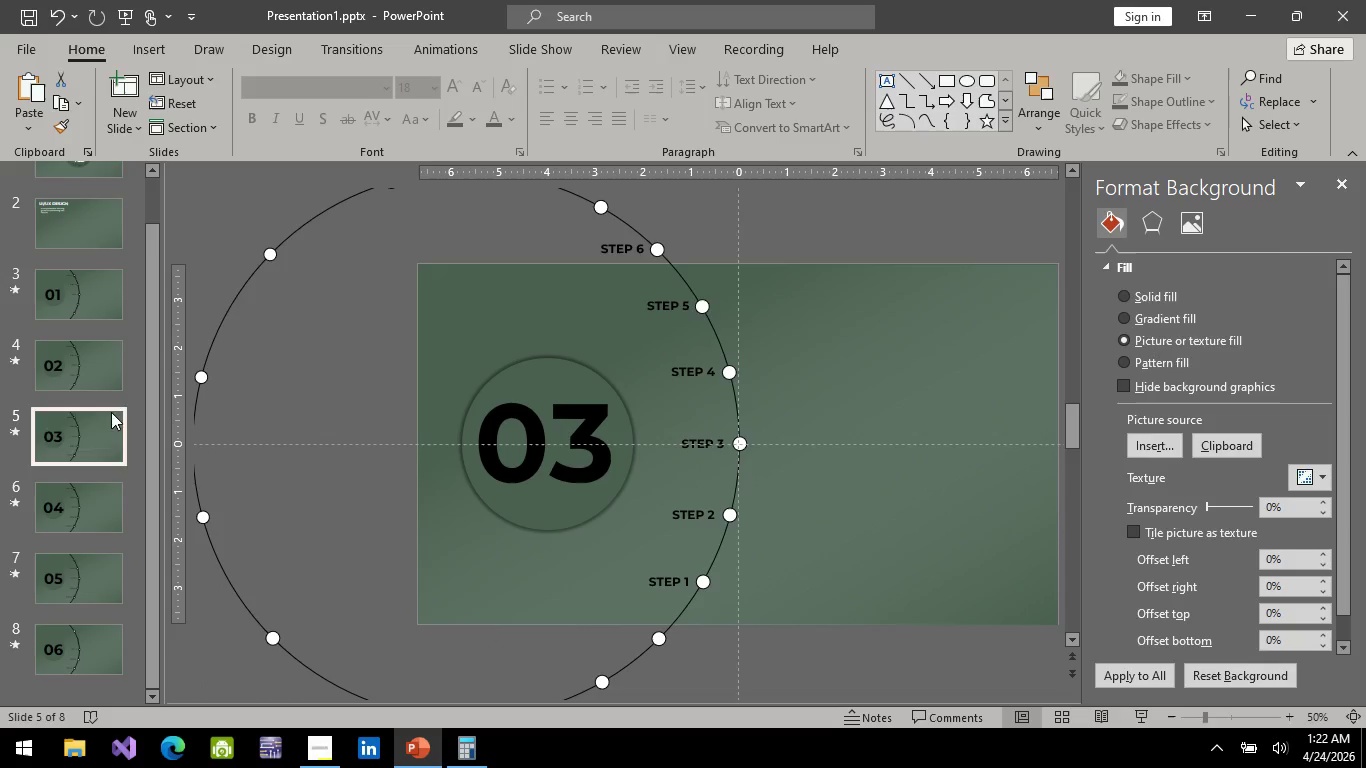 
double_click([118, 379])
 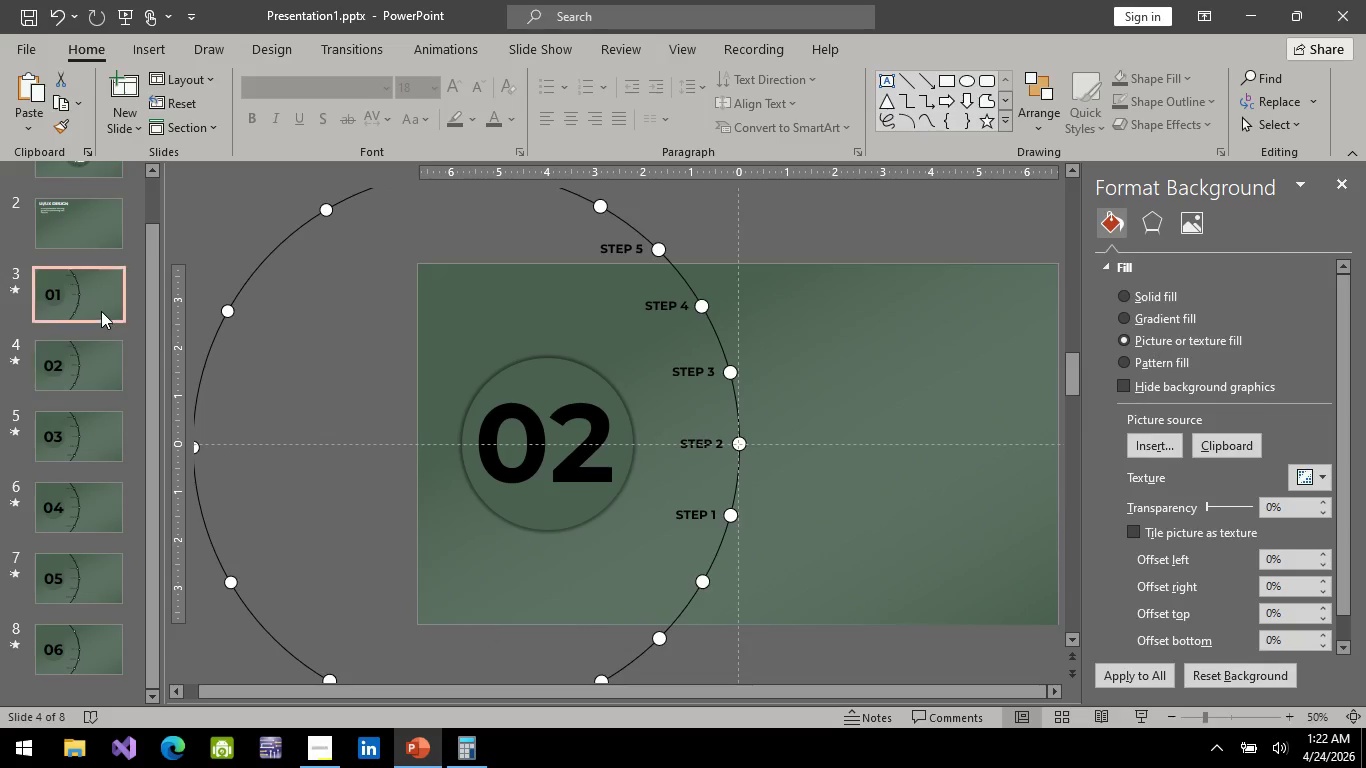 
left_click([101, 311])
 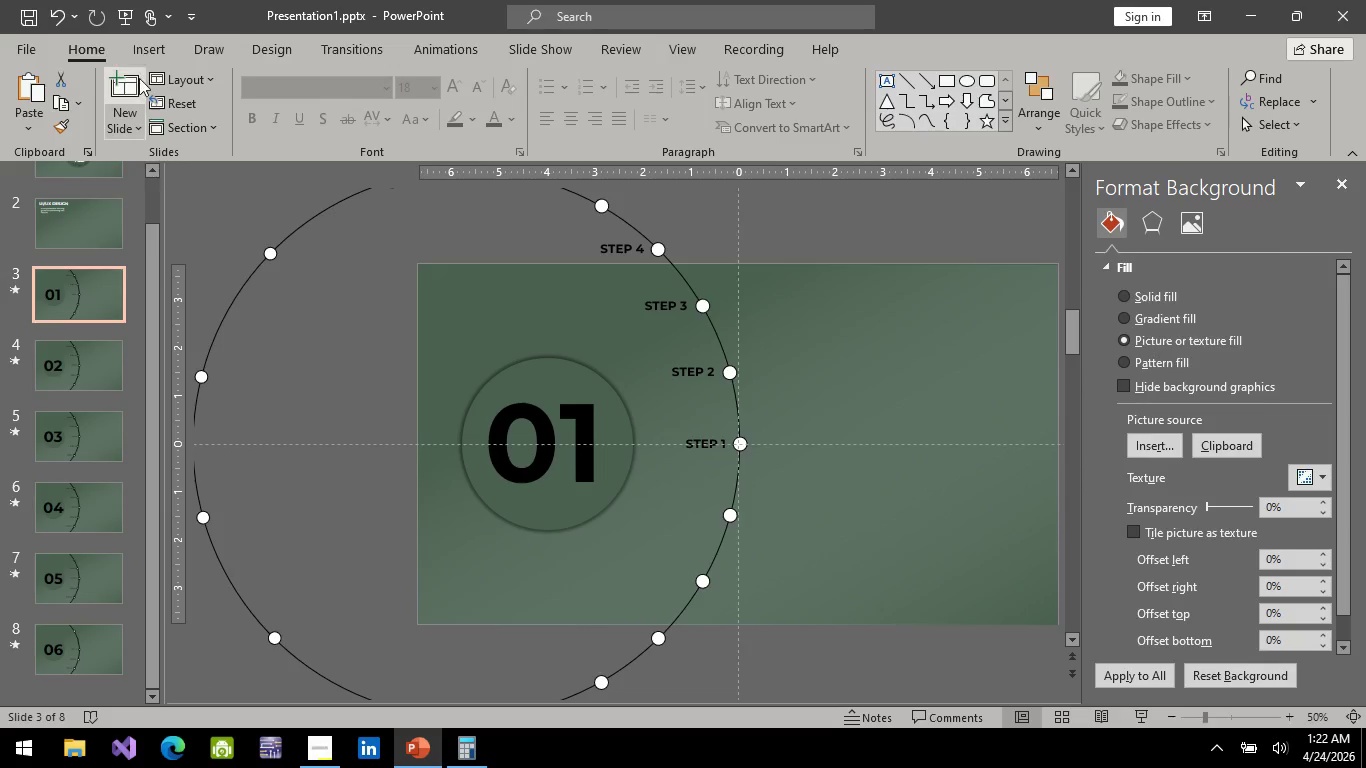 
wait(5.03)
 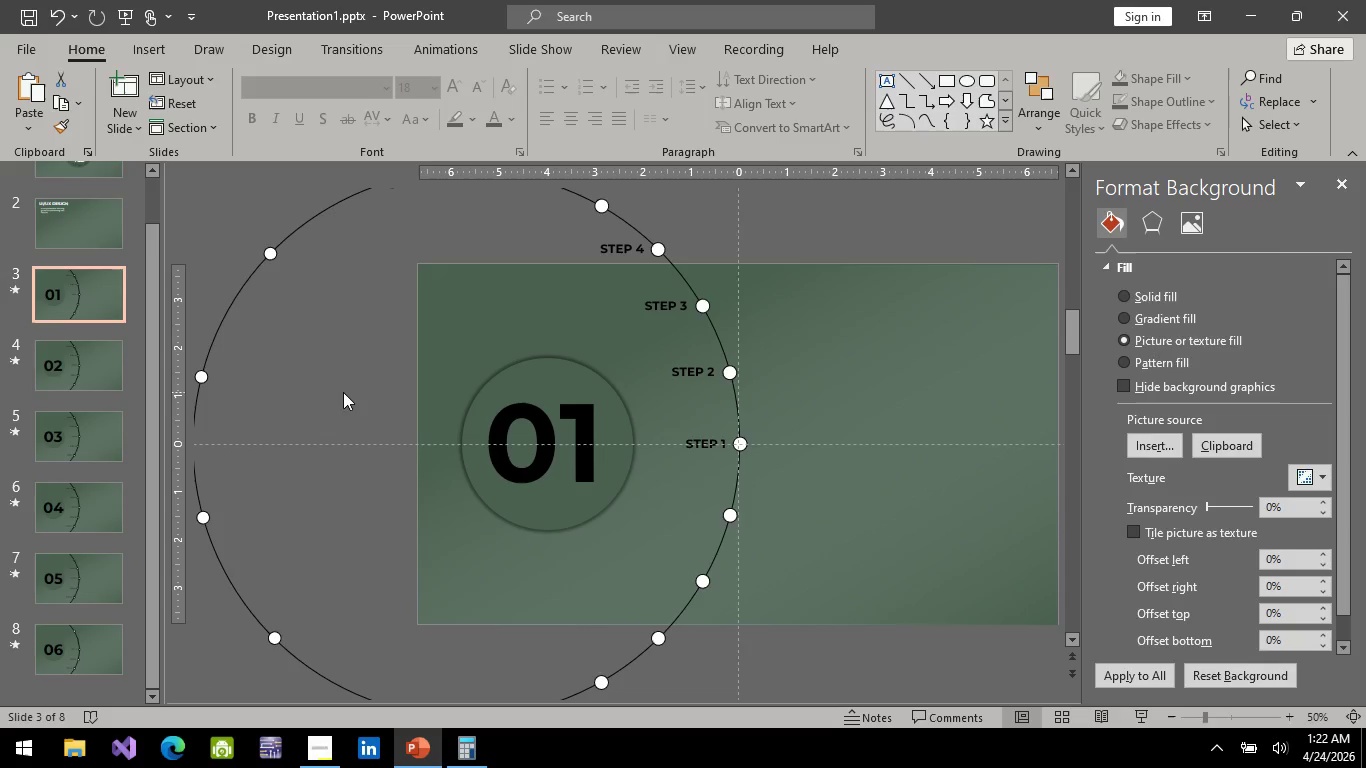 
left_click([342, 752])